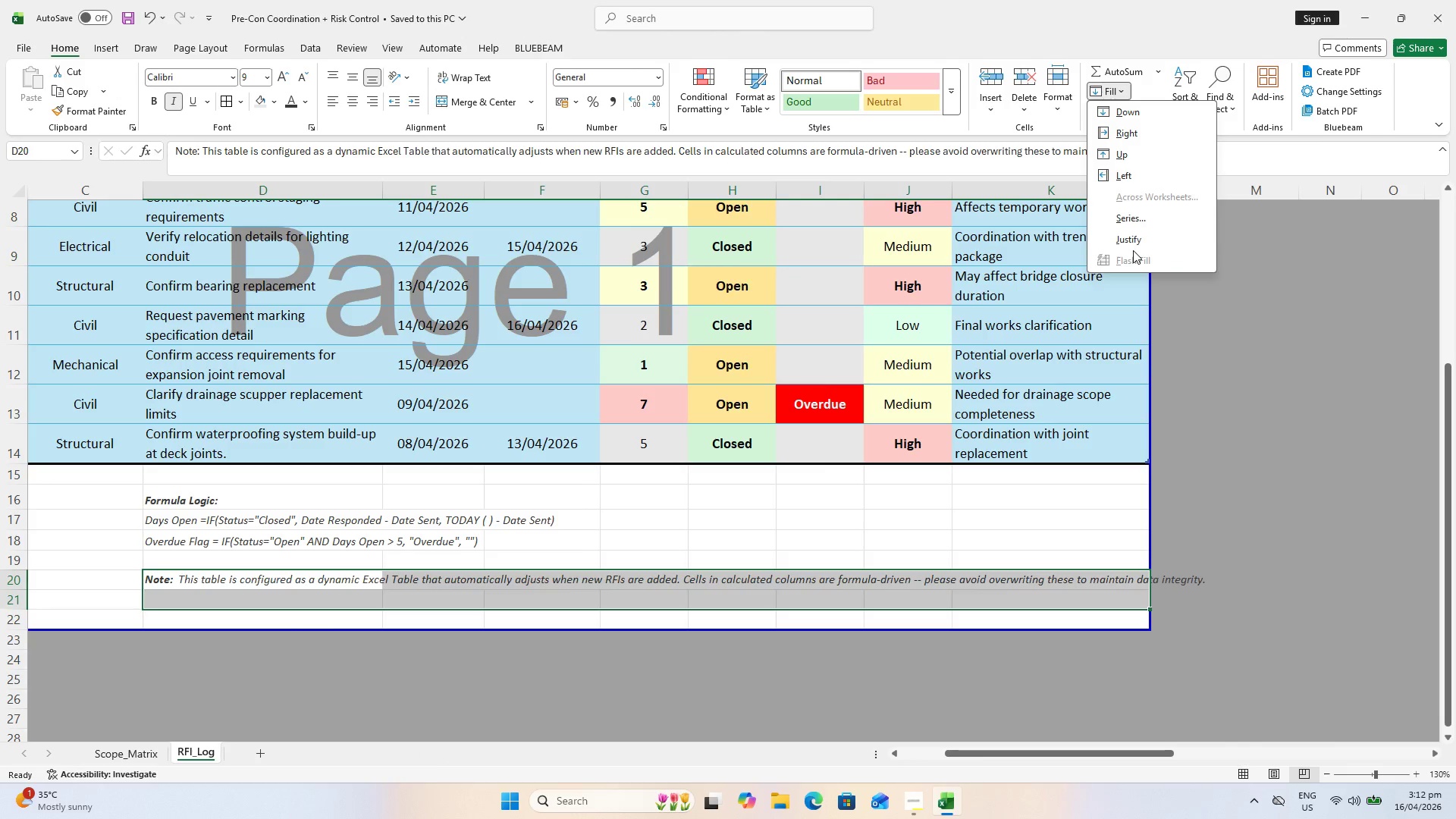 
left_click([1123, 240])
 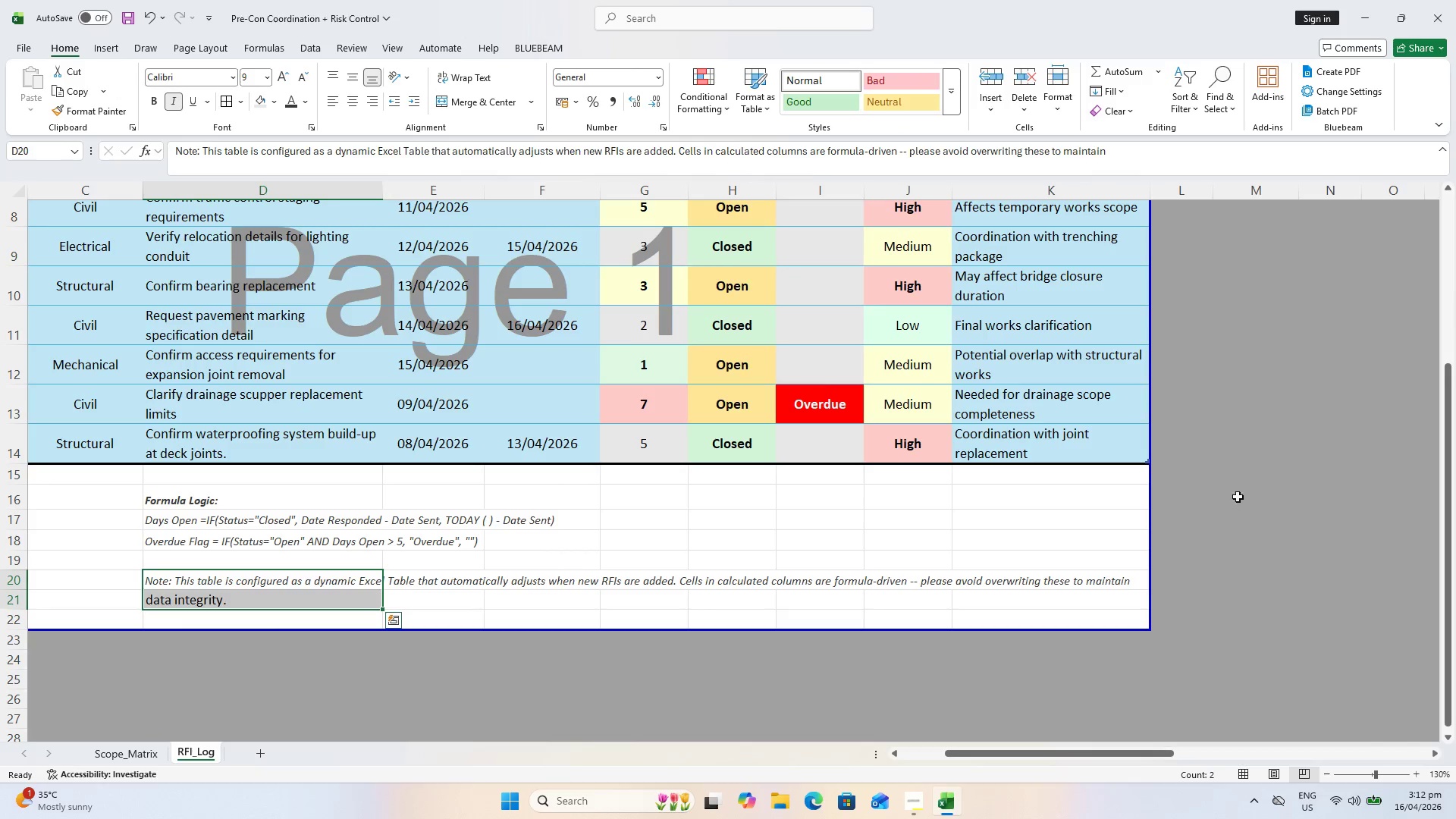 
left_click([1260, 439])
 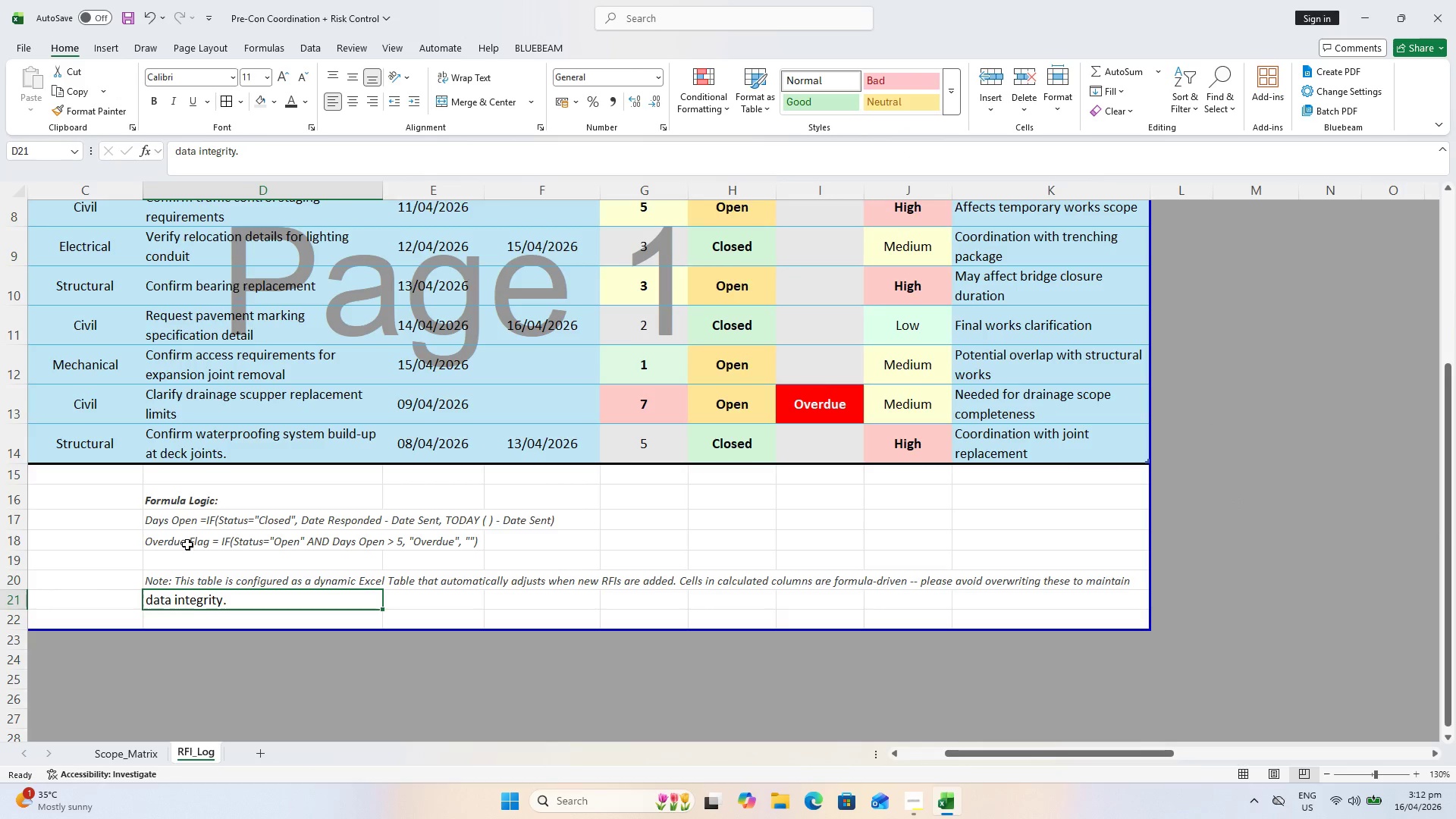 
left_click([178, 578])
 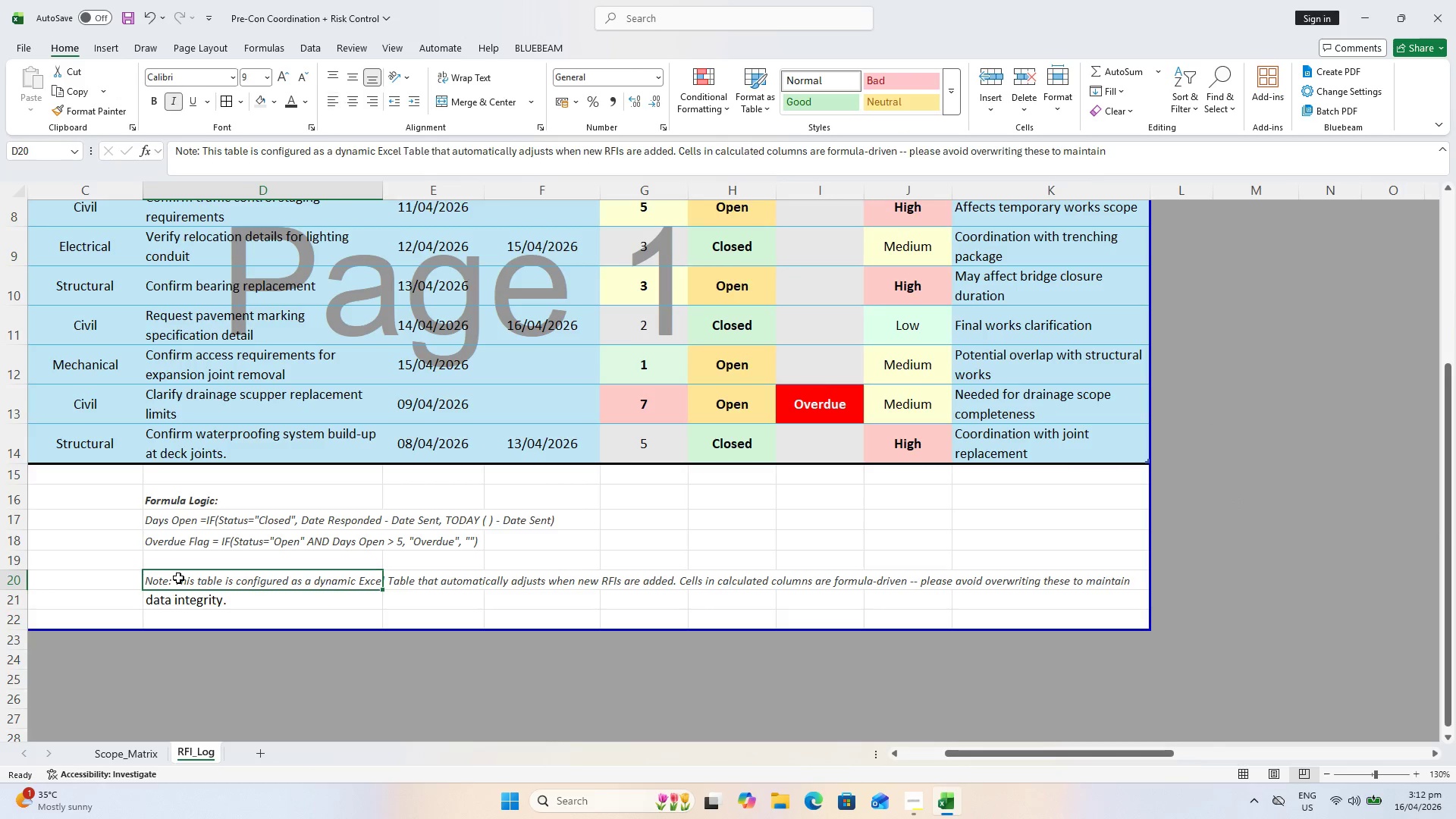 
key(Control+C)
 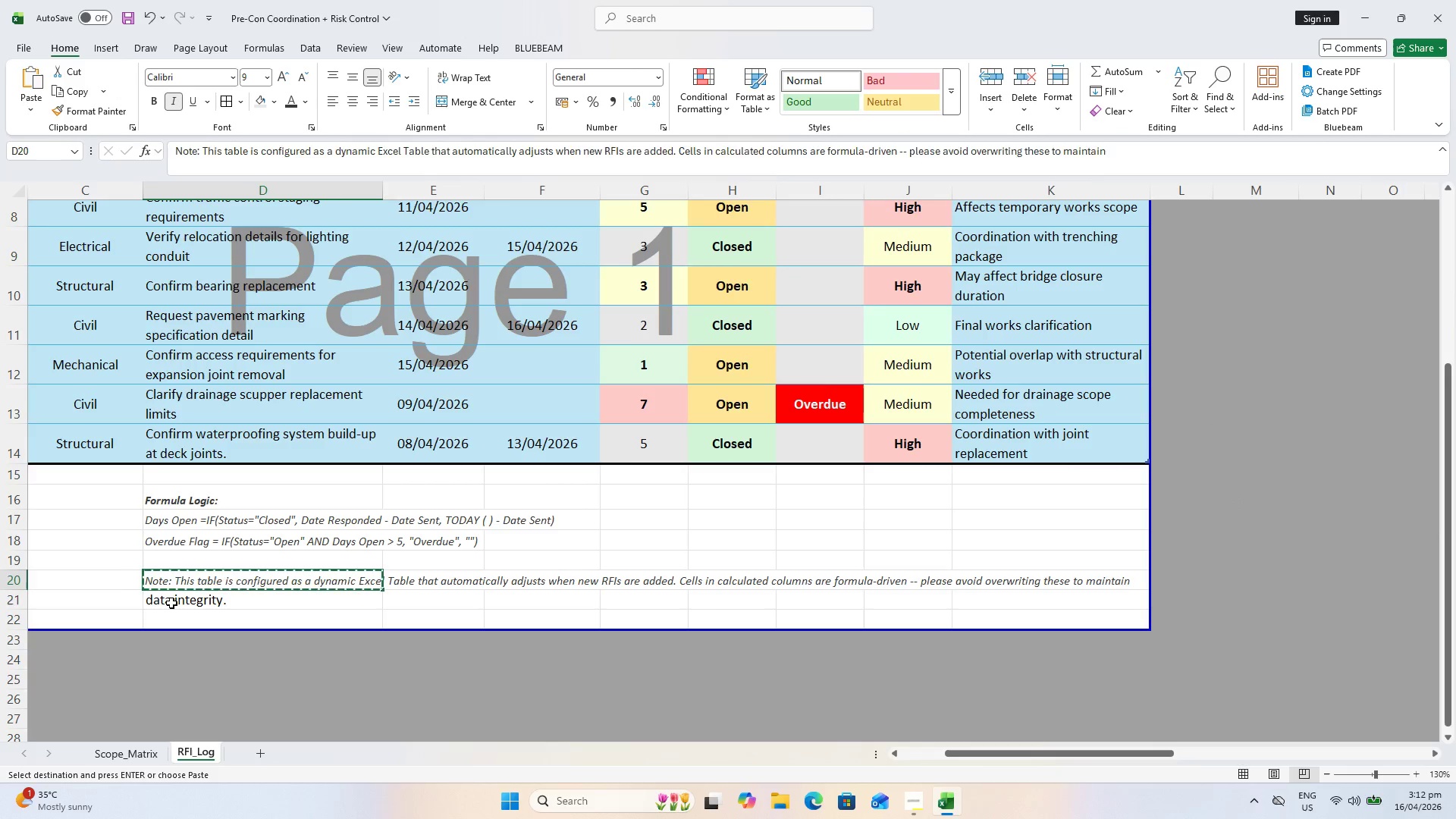 
key(Alt+Control+AltLeft)
 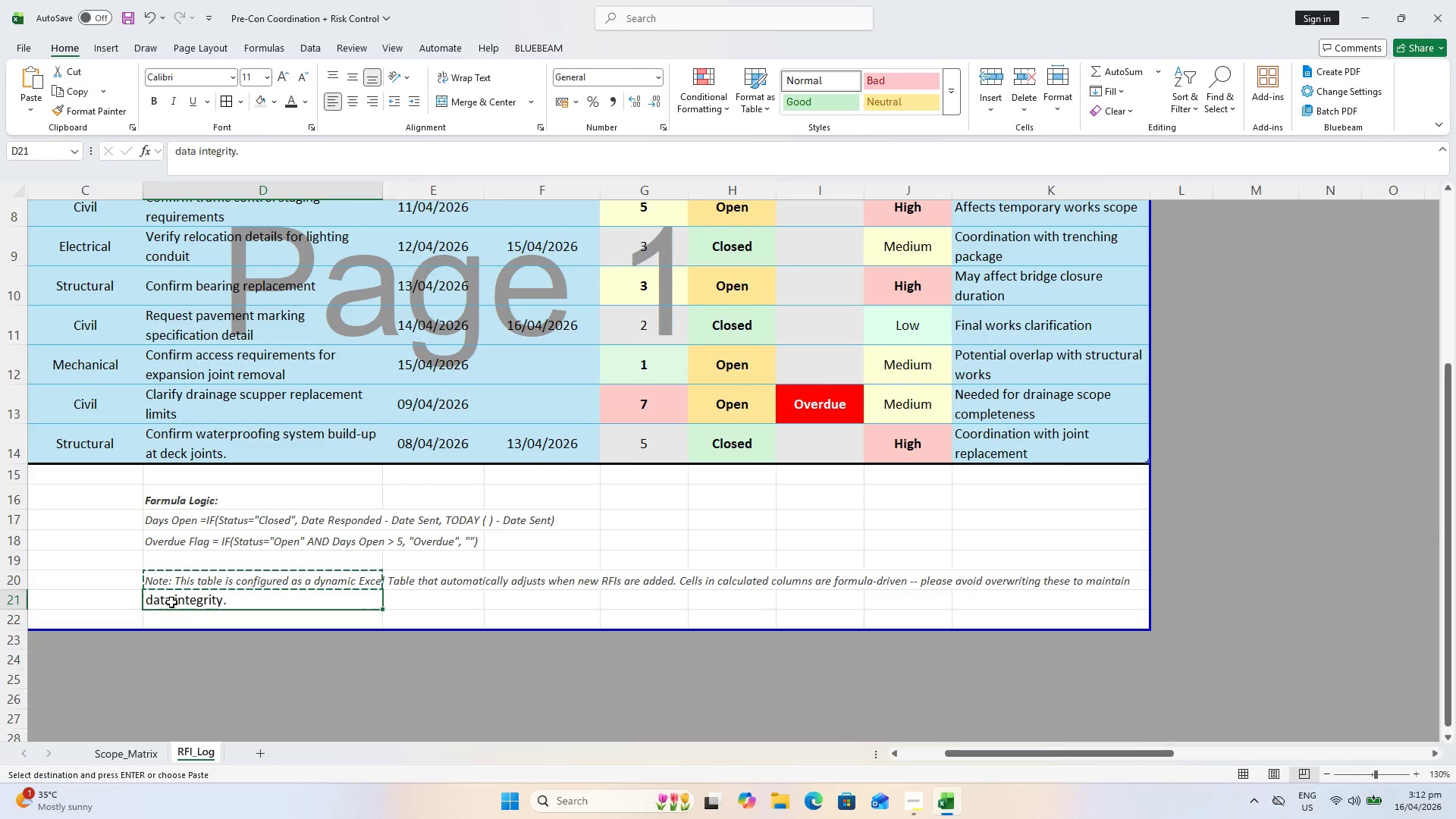 
key(Alt+Control+V)
 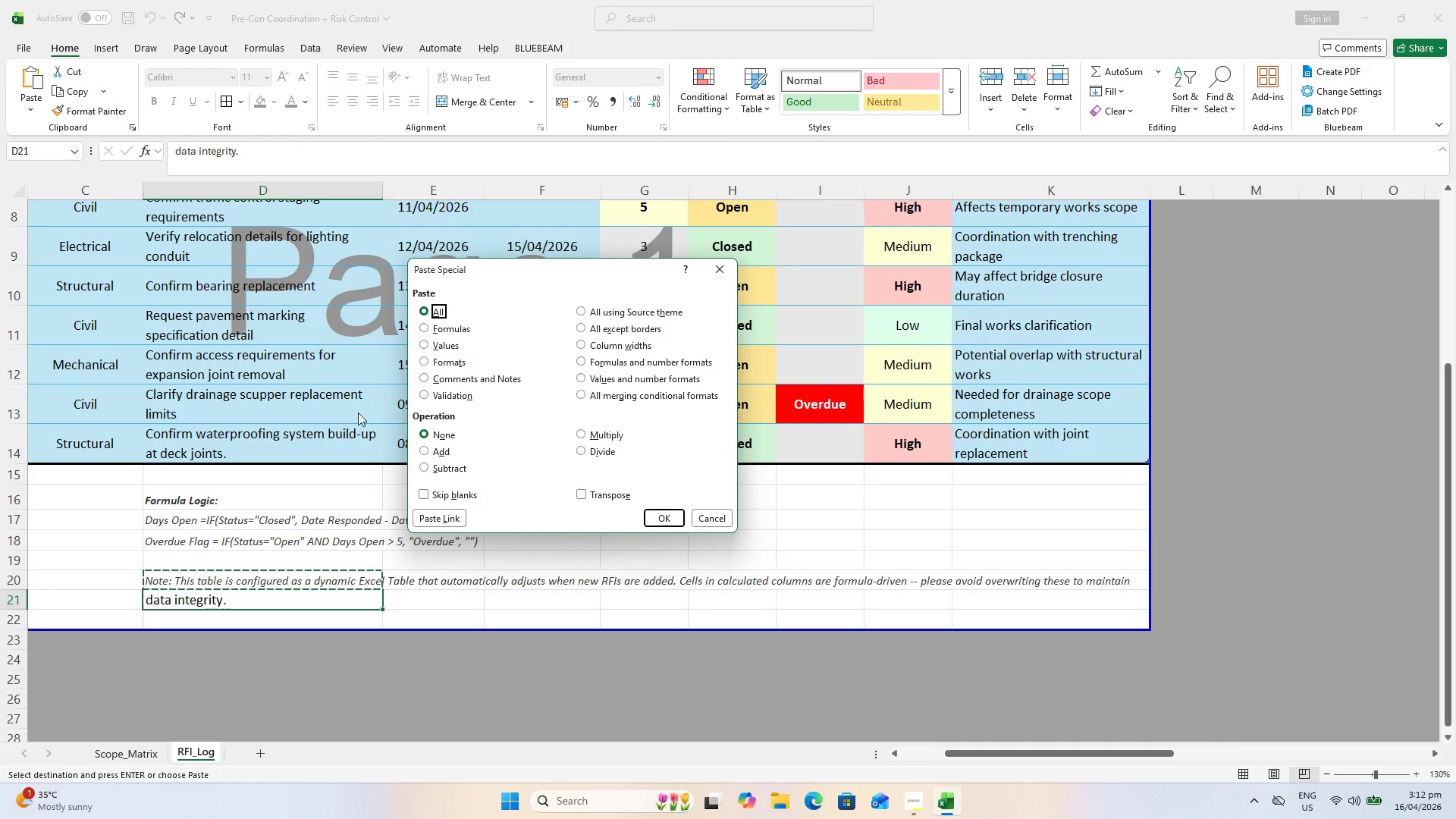 
key(V)
 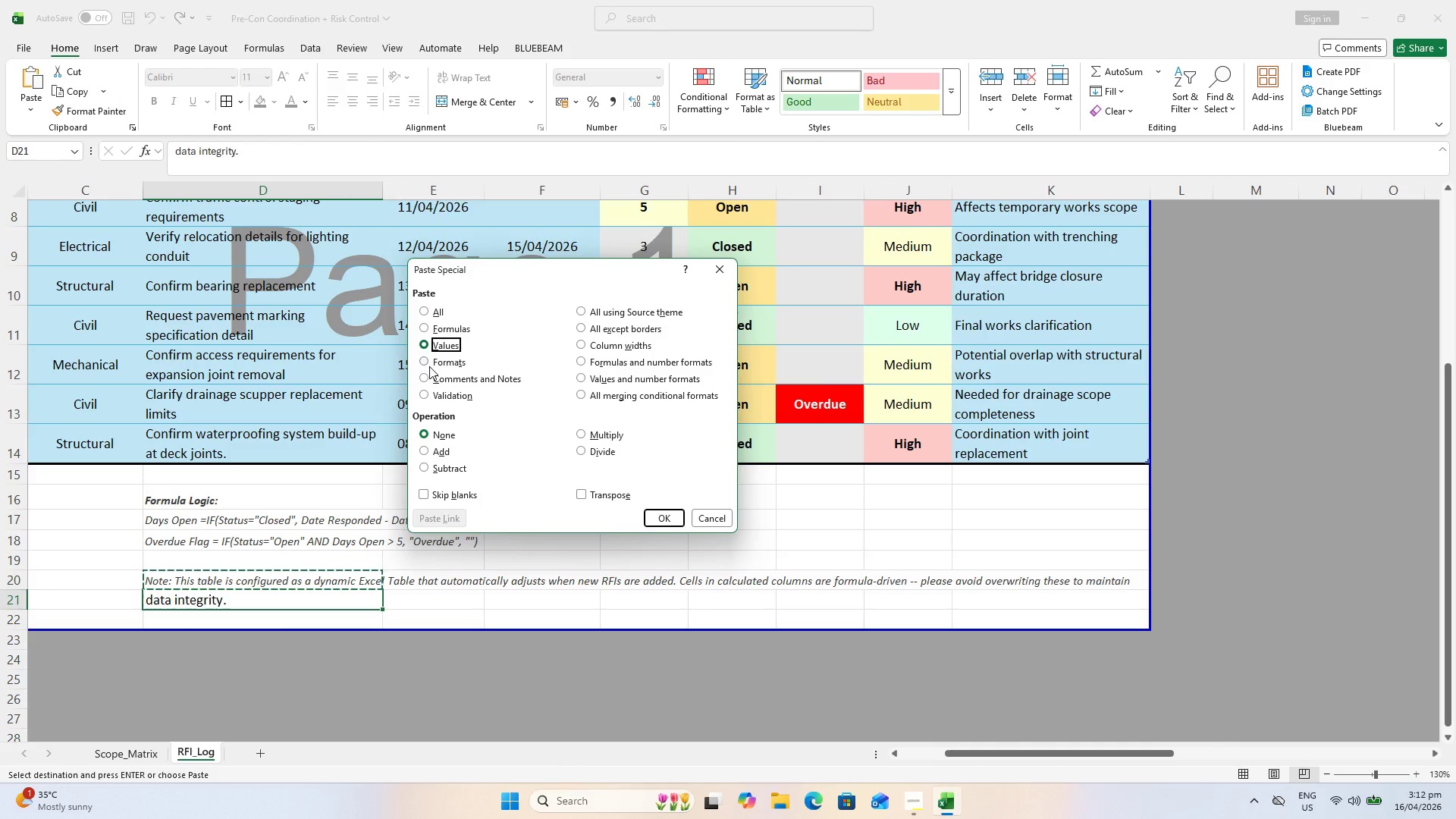 
left_click([429, 366])
 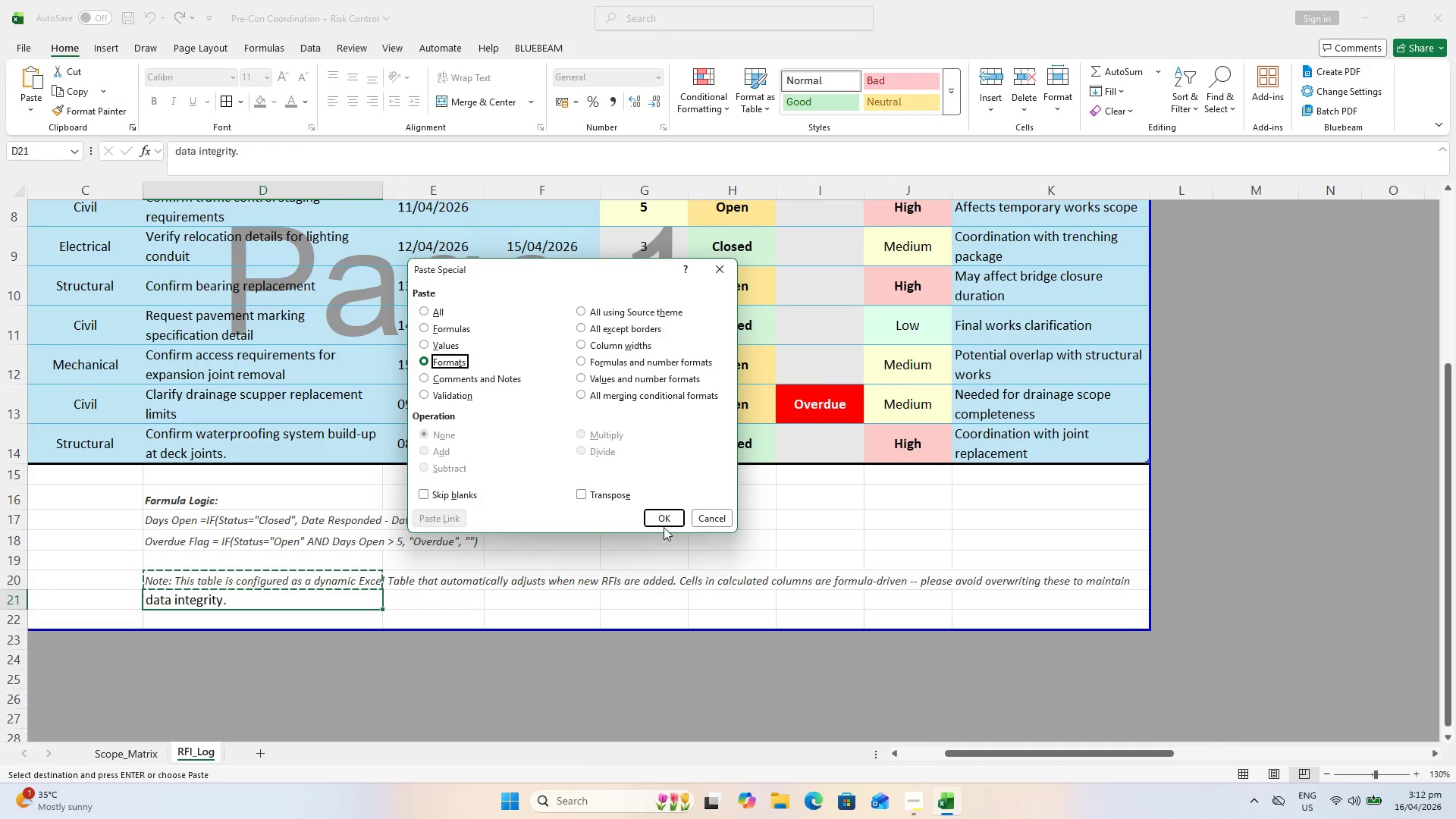 
left_click([667, 516])
 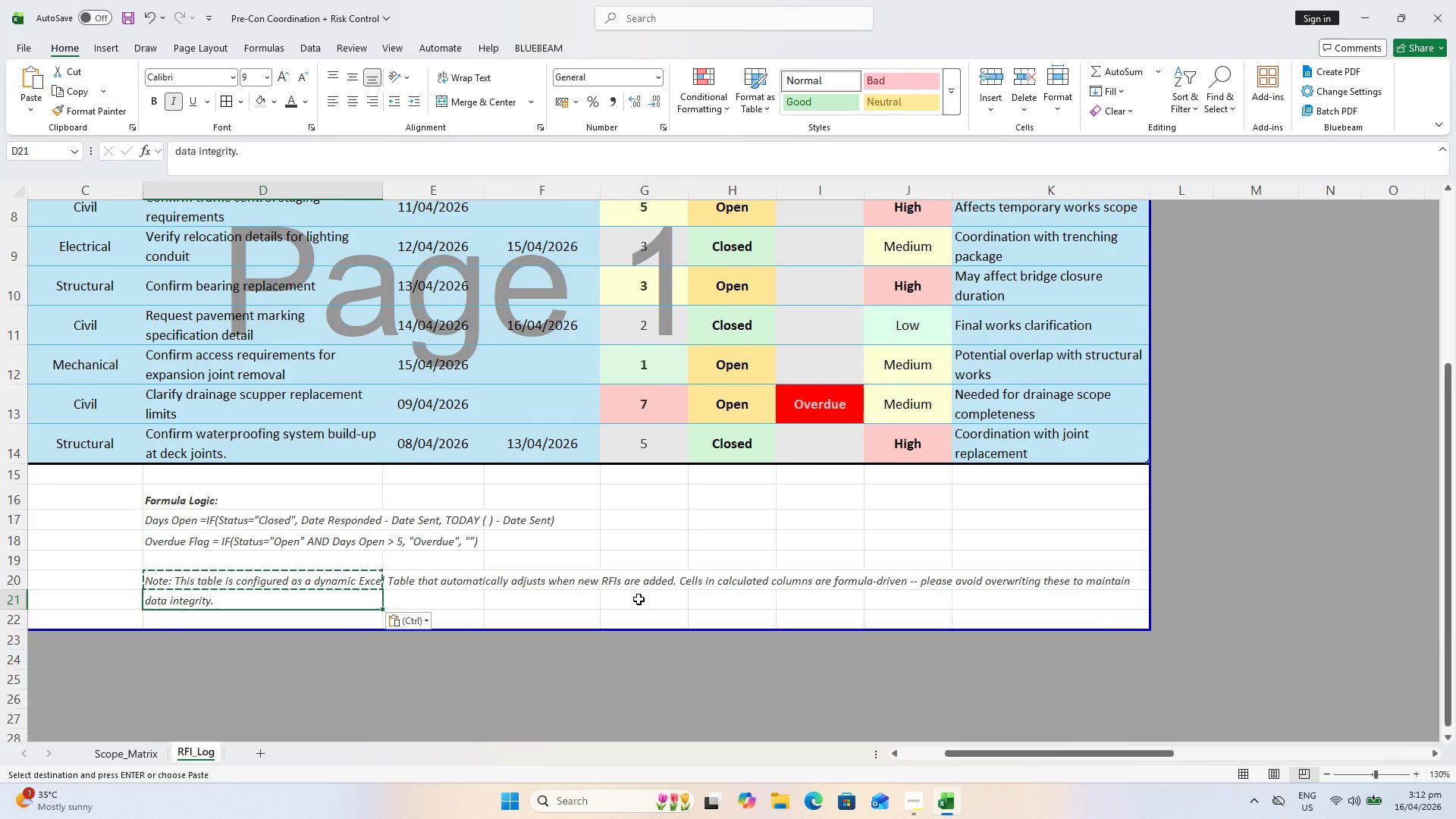 
left_click([633, 617])
 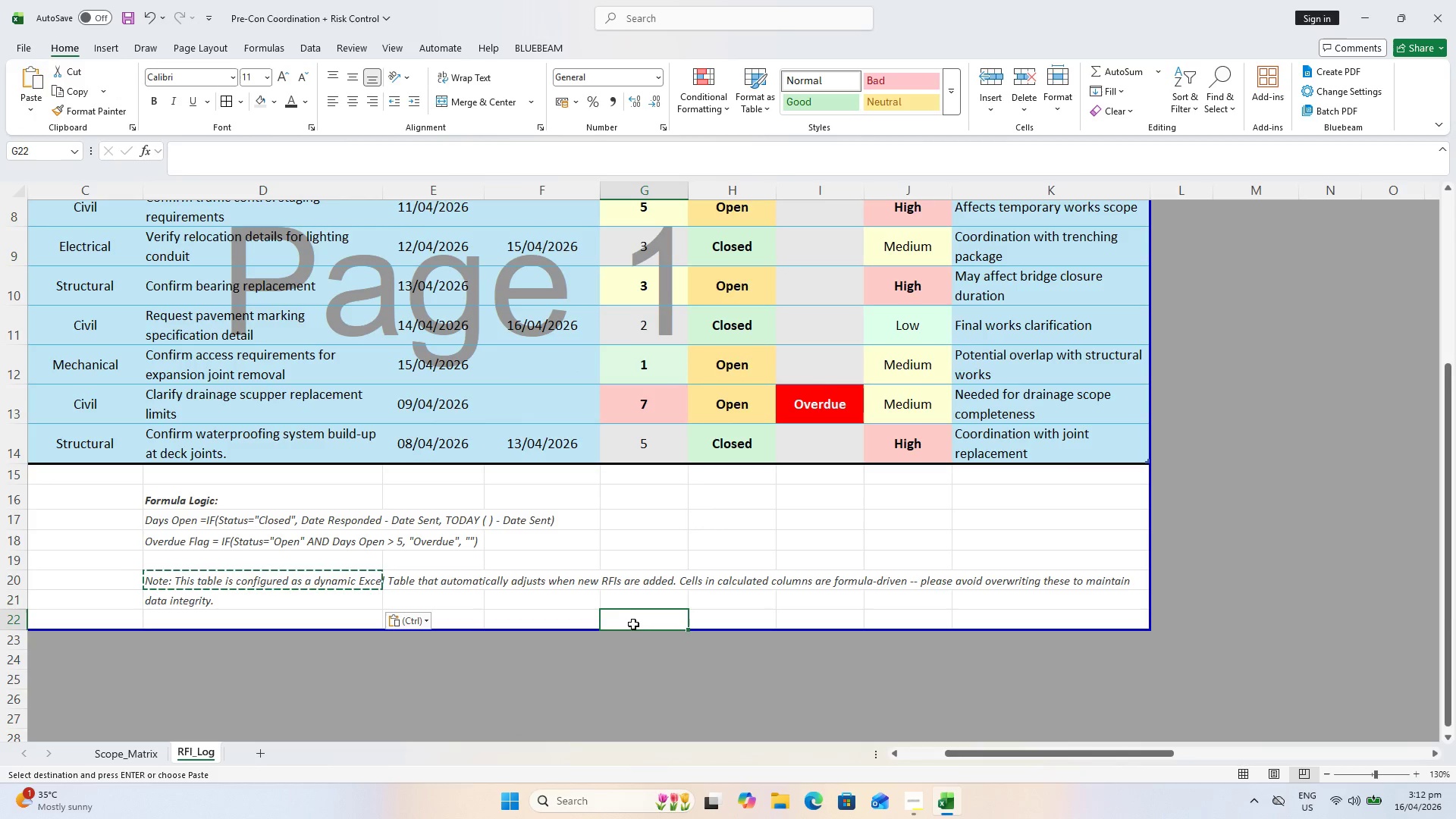 
key(Control+S)
 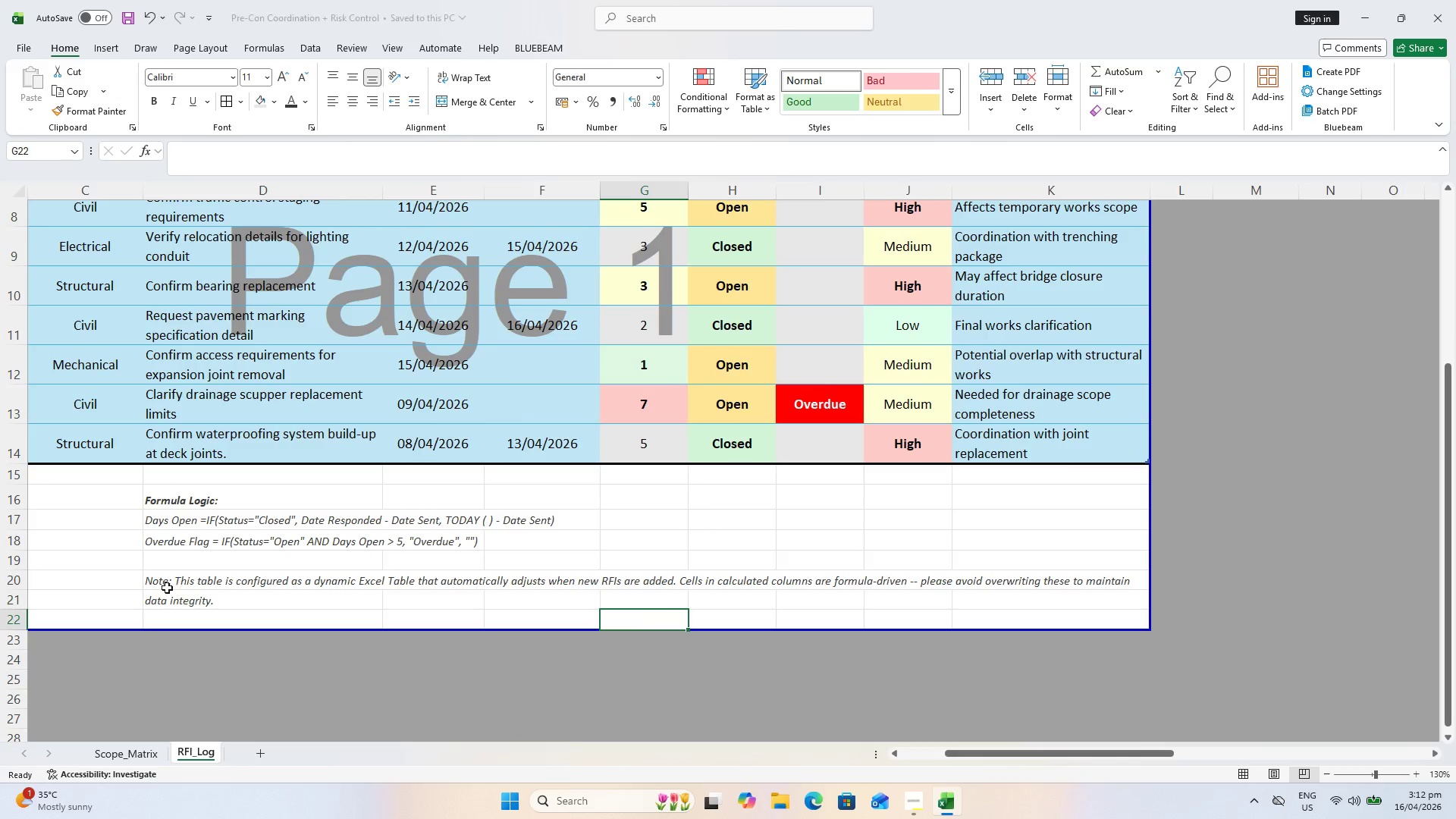 
left_click([163, 584])
 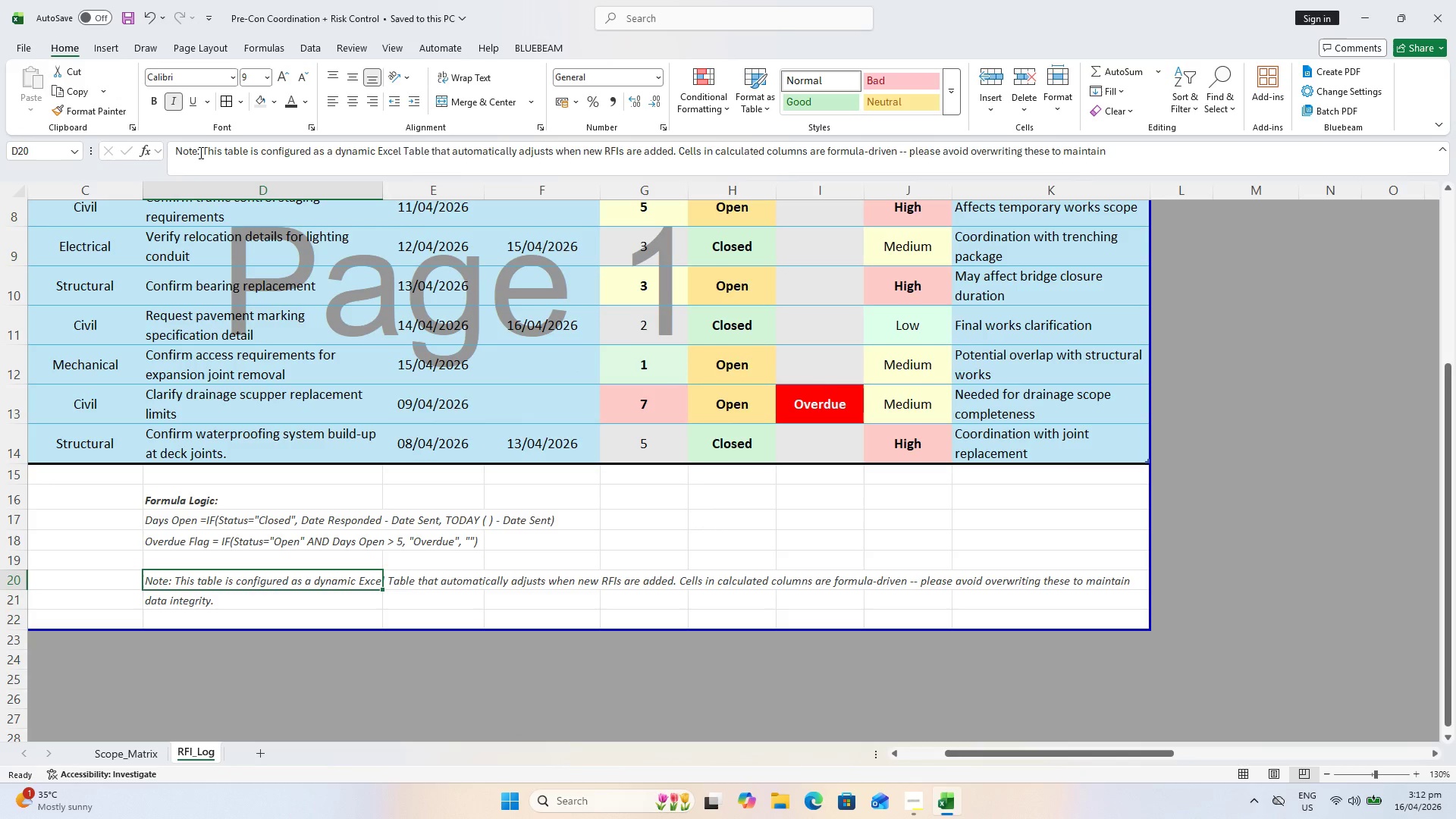 
left_click_drag(start_coordinate=[199, 152], to_coordinate=[107, 155])
 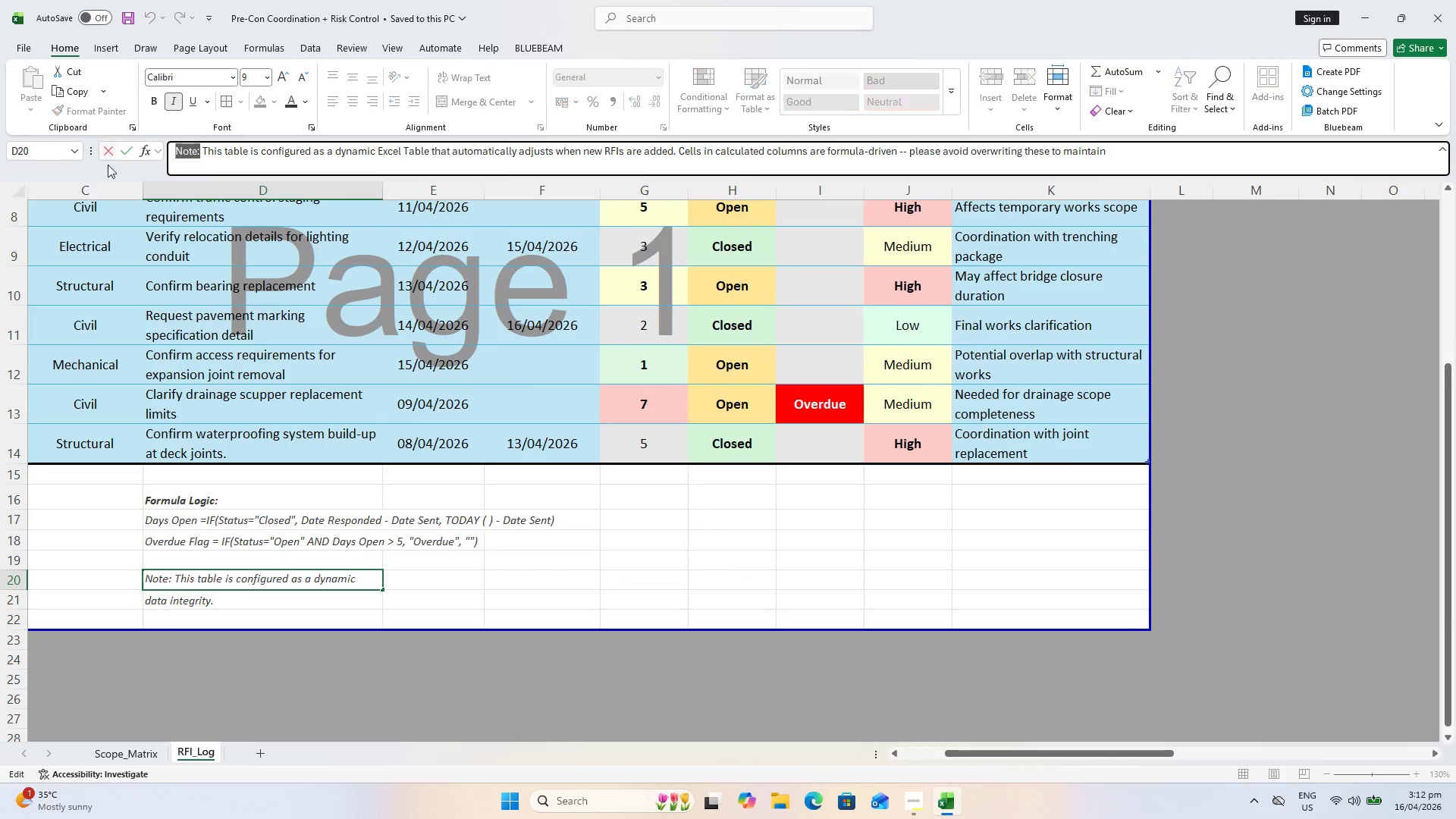 
key(Control+B)
 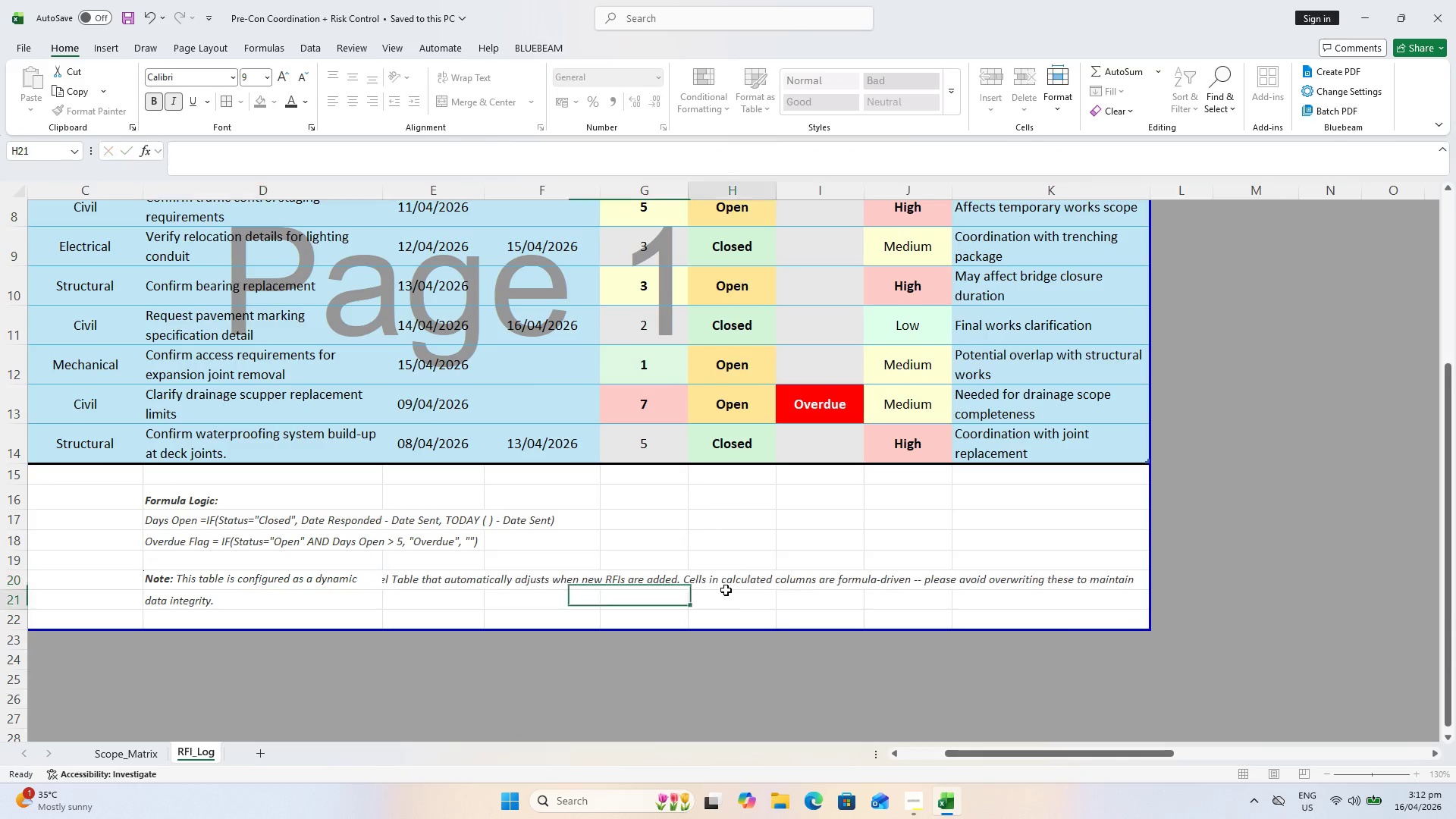 
key(Control+S)
 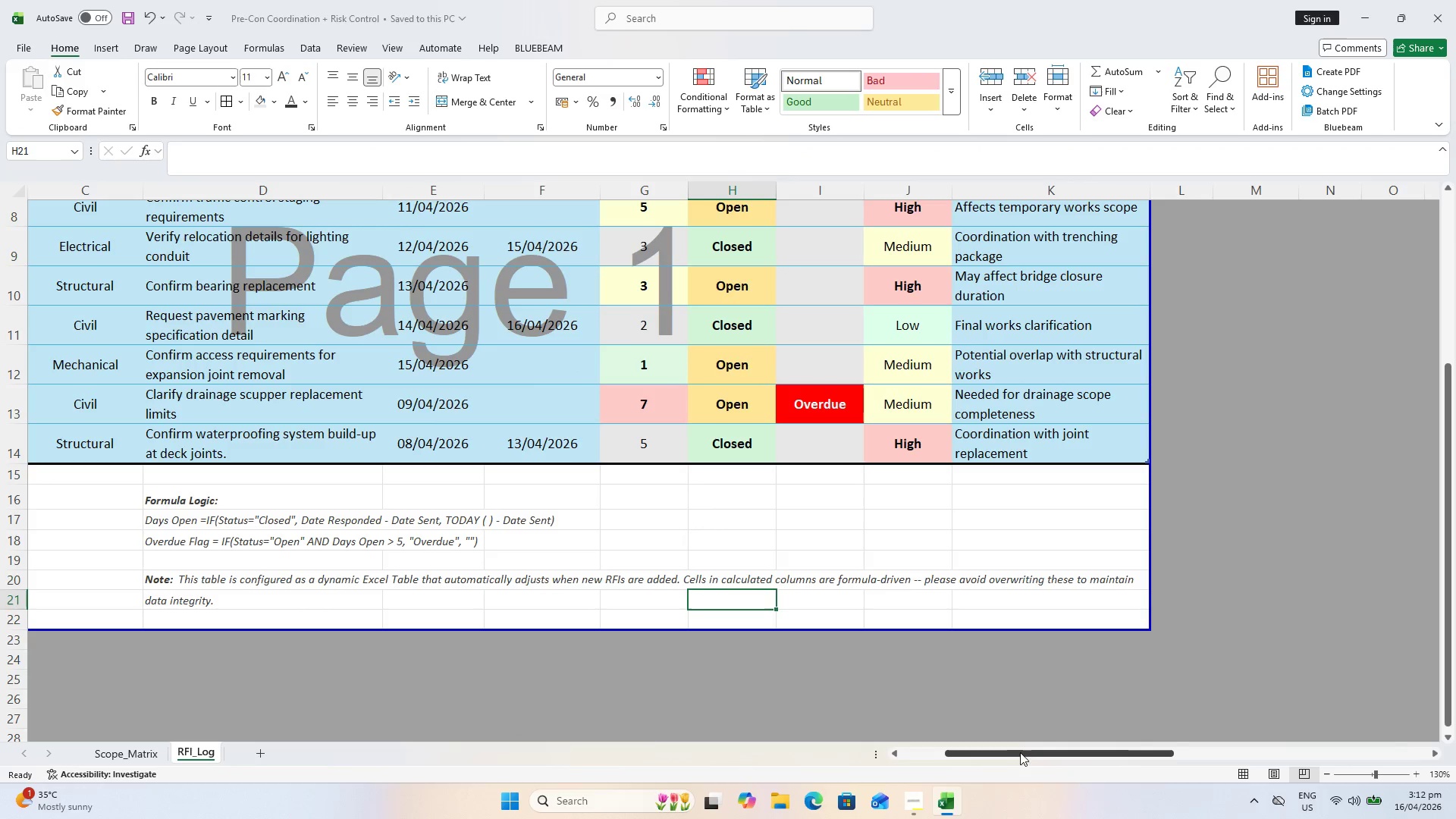 
left_click_drag(start_coordinate=[1021, 755], to_coordinate=[845, 759])
 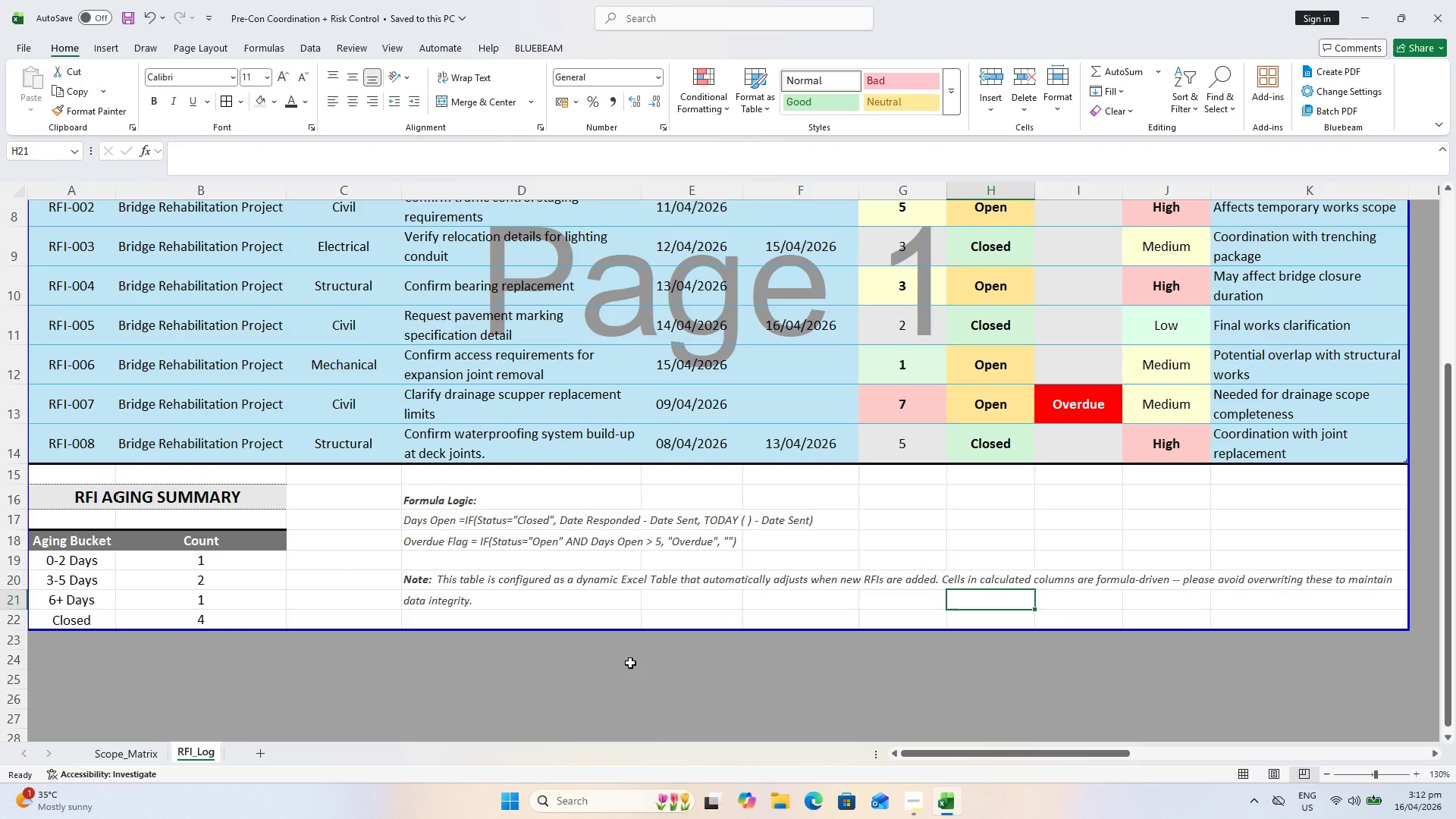 
key(Control+S)
 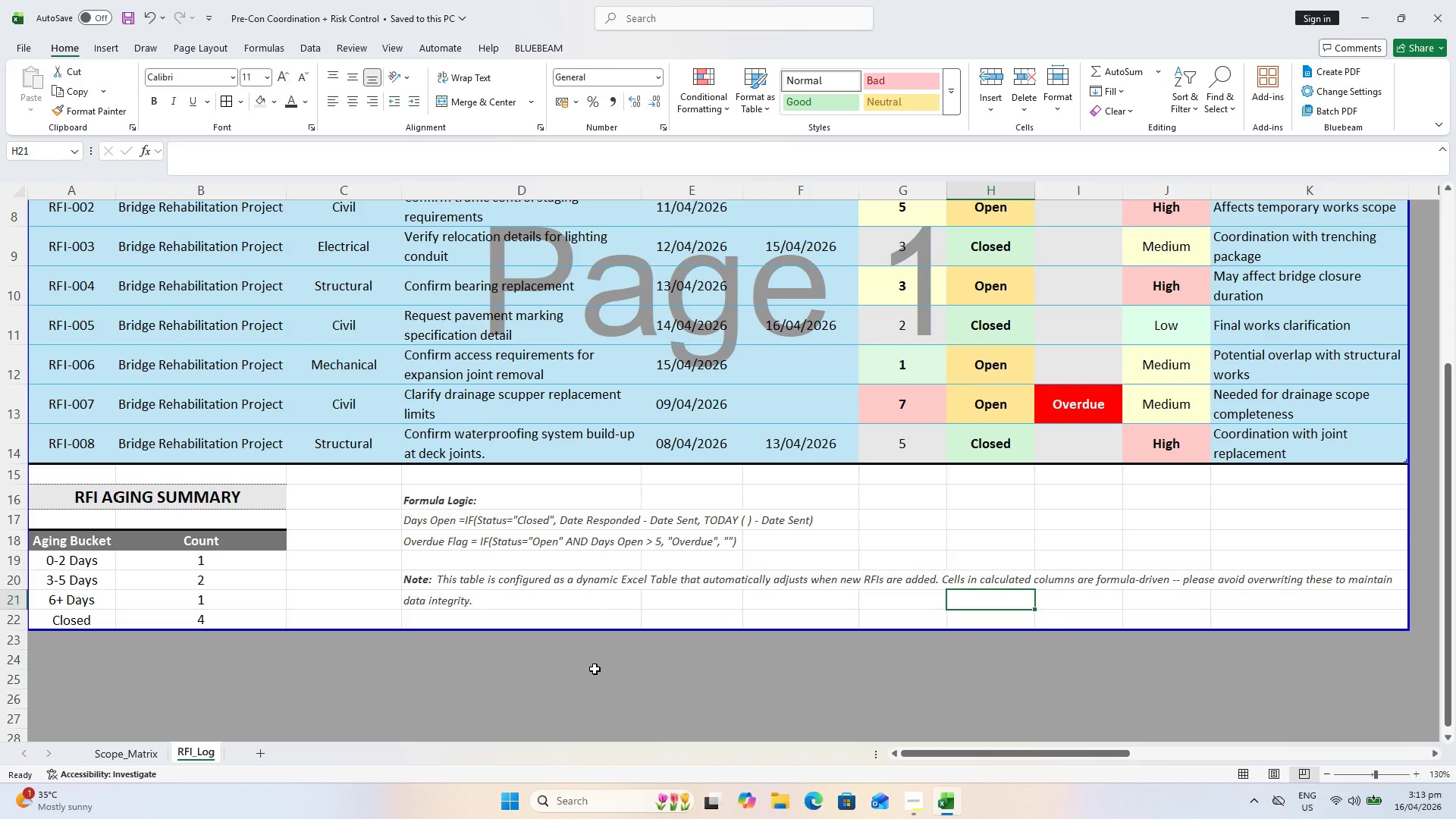 
wait(22.95)
 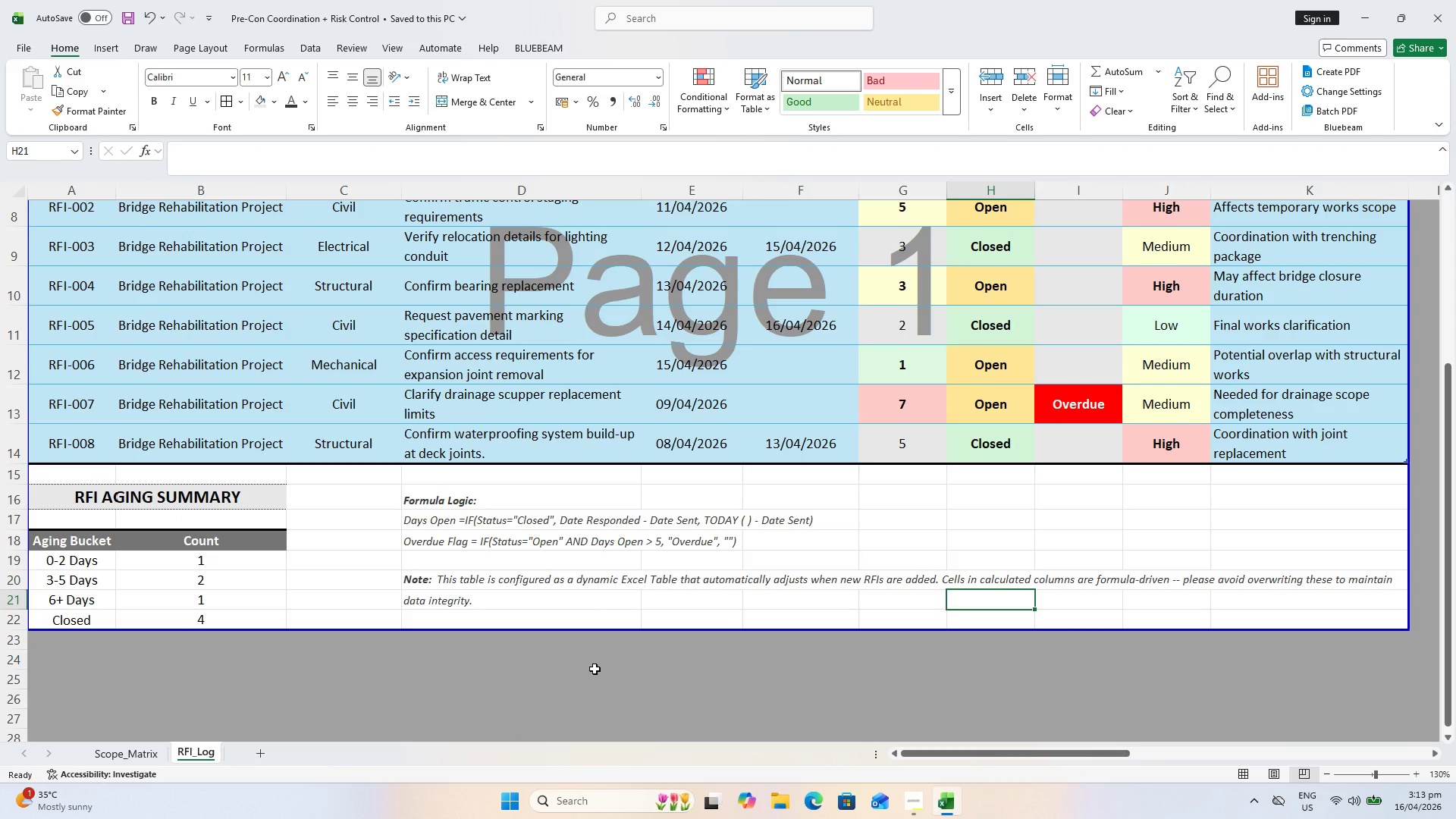 
key(Control+P)
 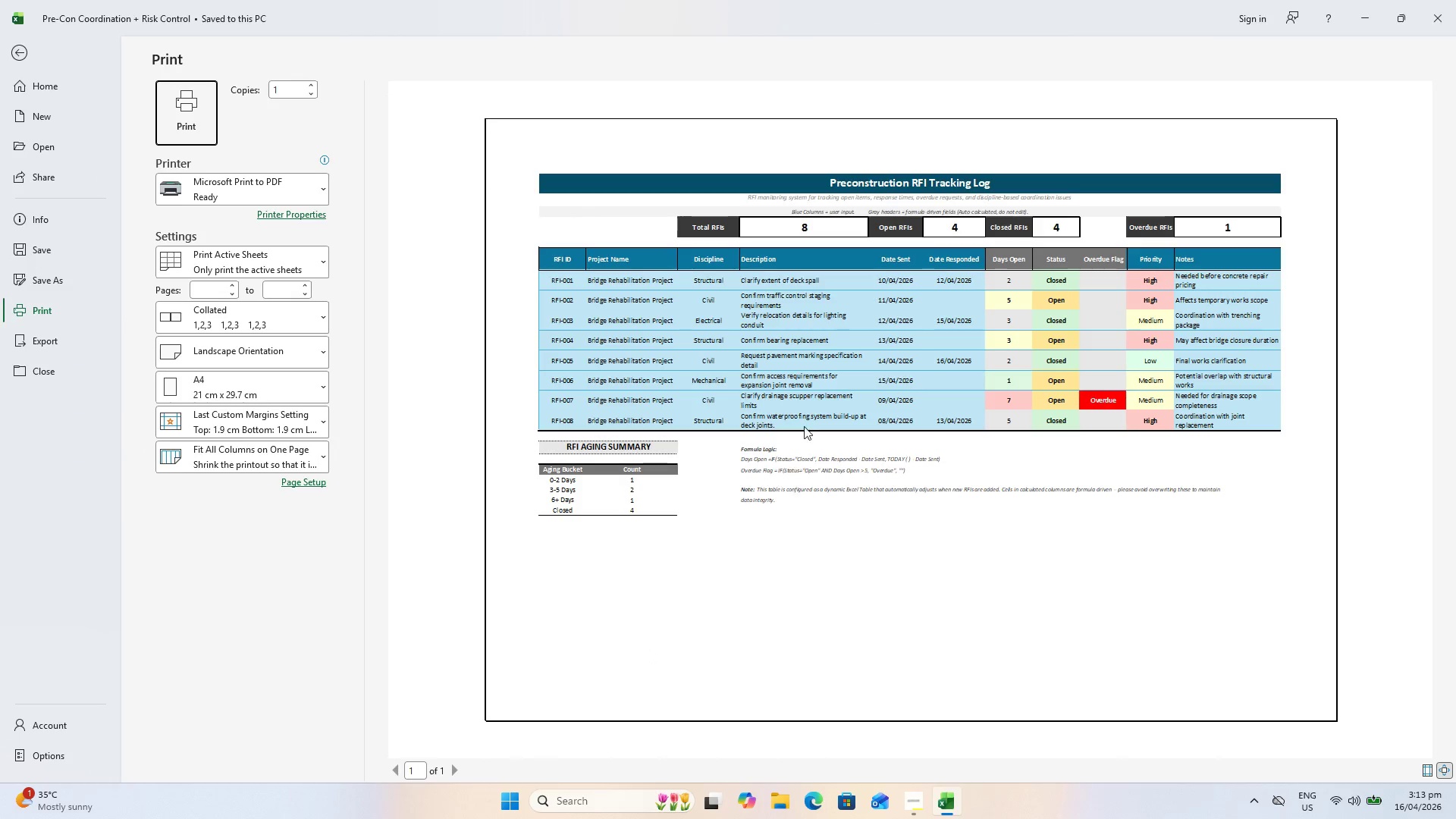 
hold_key(key=ControlLeft, duration=0.81)
scroll: coordinate [1042, 324], scroll_direction: up, amount: 1.0
 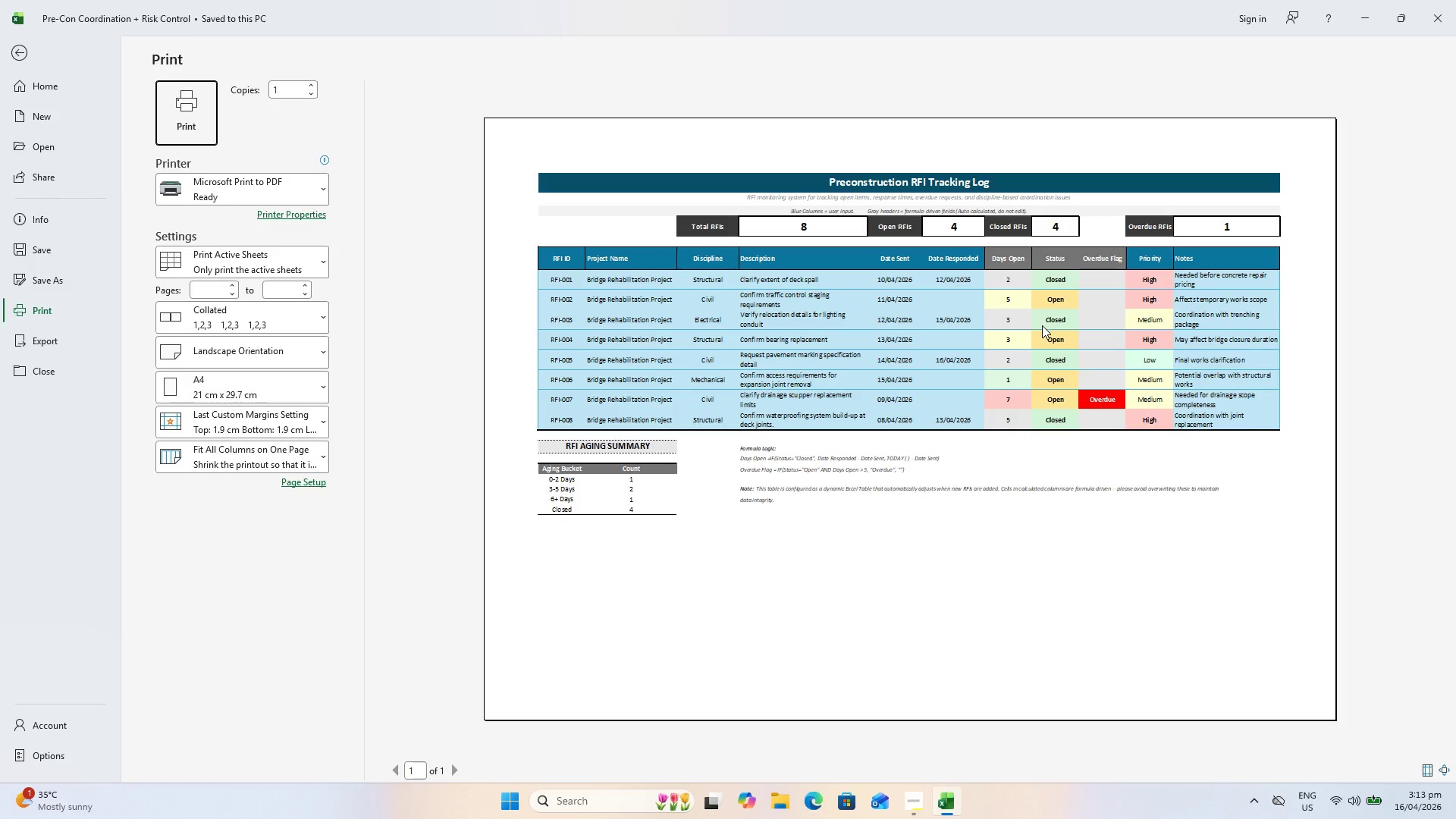 
hold_key(key=ControlLeft, duration=0.42)
hold_key(key=ControlLeft, duration=0.7)
hold_key(key=ControlLeft, duration=0.81)
scroll: coordinate [1009, 356], scroll_direction: up, amount: 17.0
 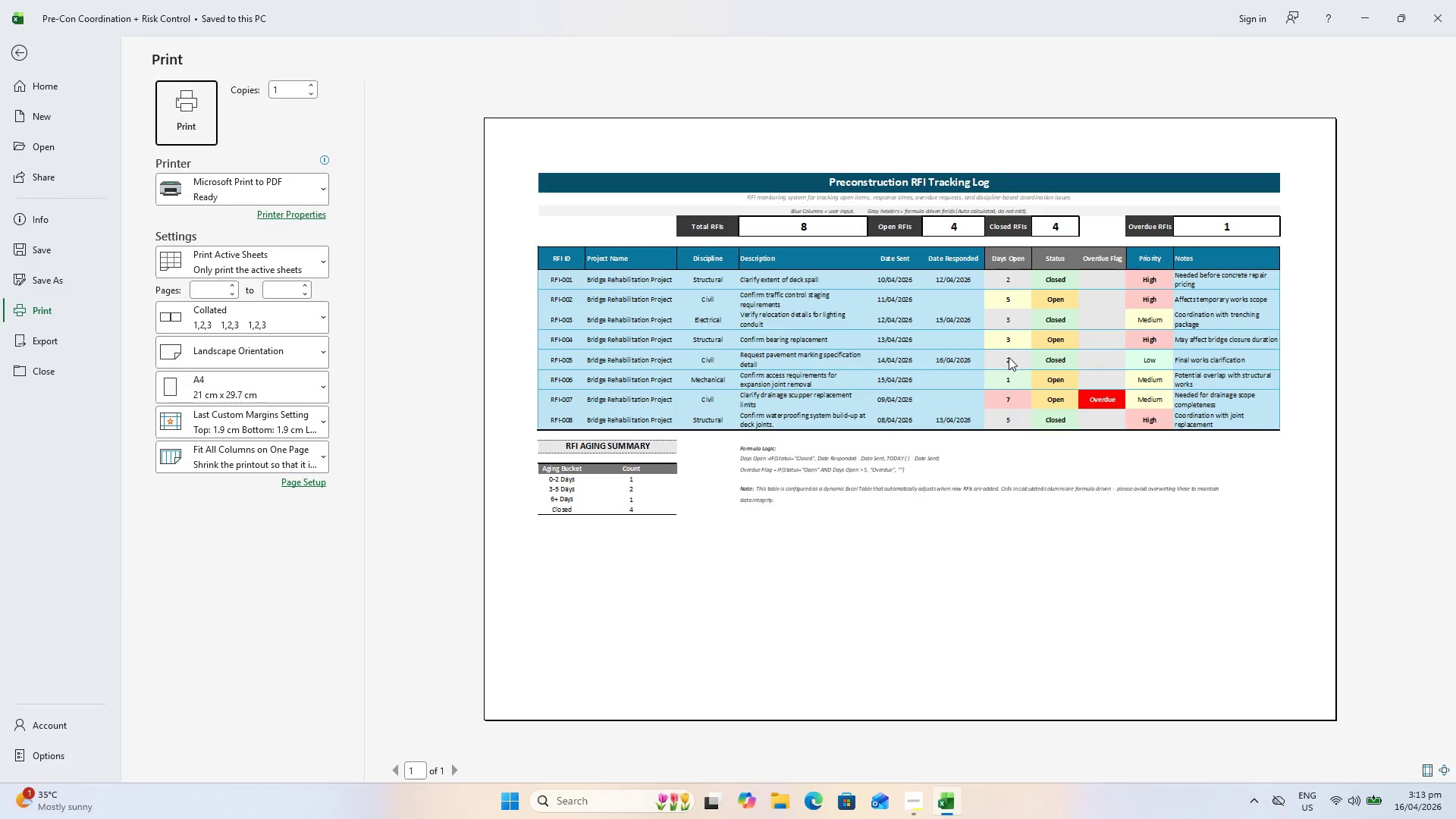 
wait(8.81)
 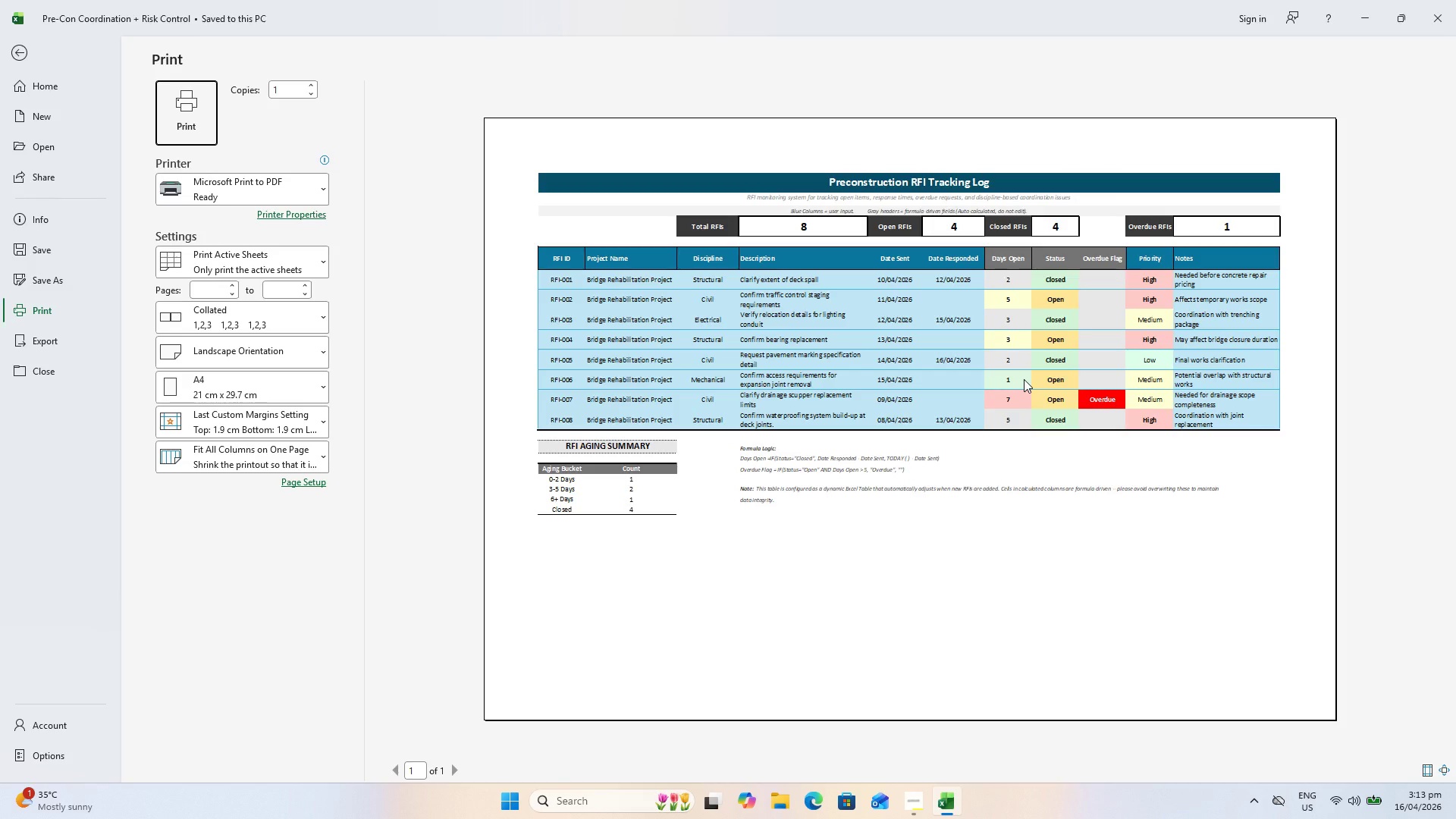 
key(Escape)
 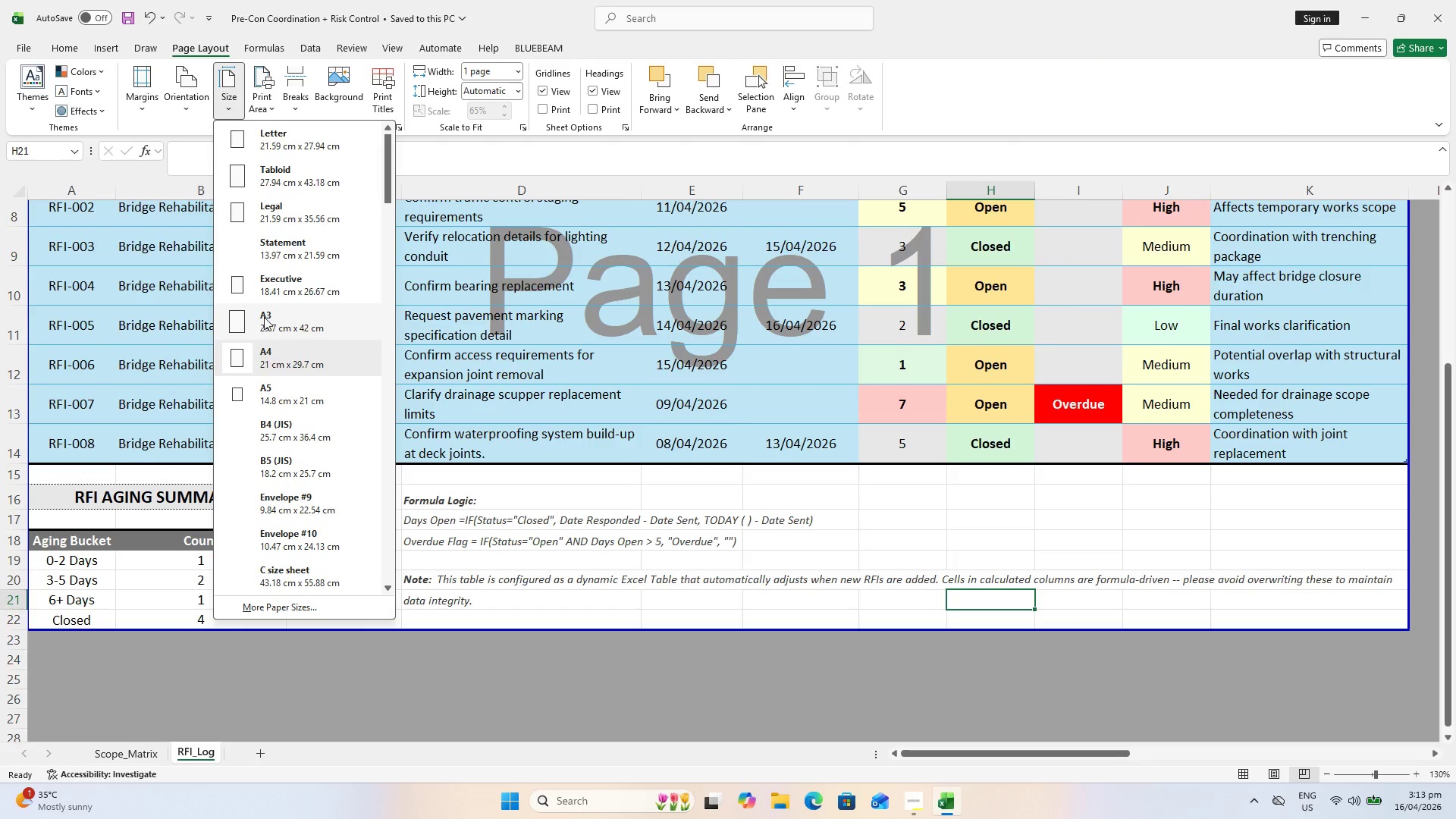 
wait(5.06)
 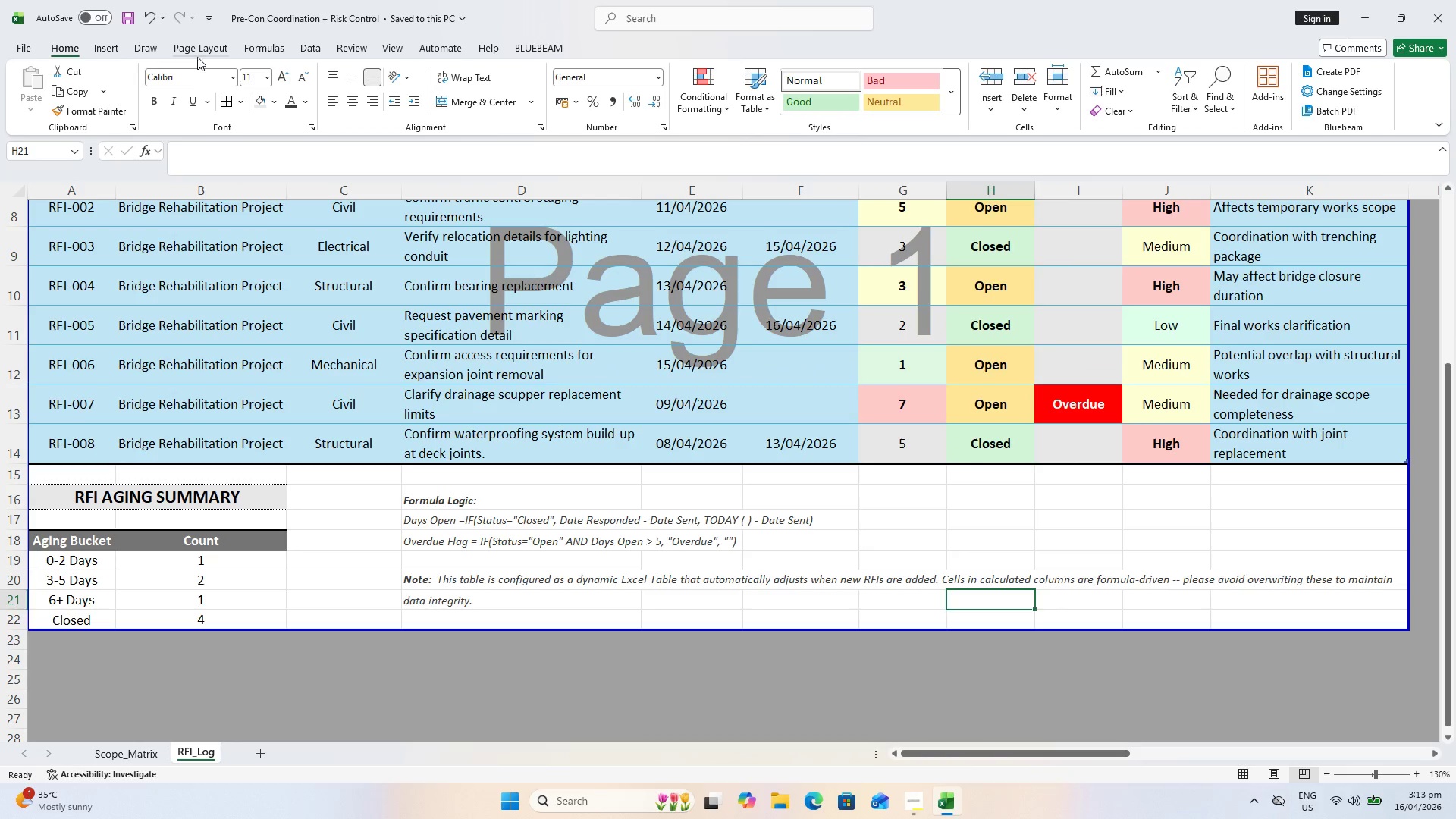 
scroll: coordinate [880, 655], scroll_direction: up, amount: 3.0
 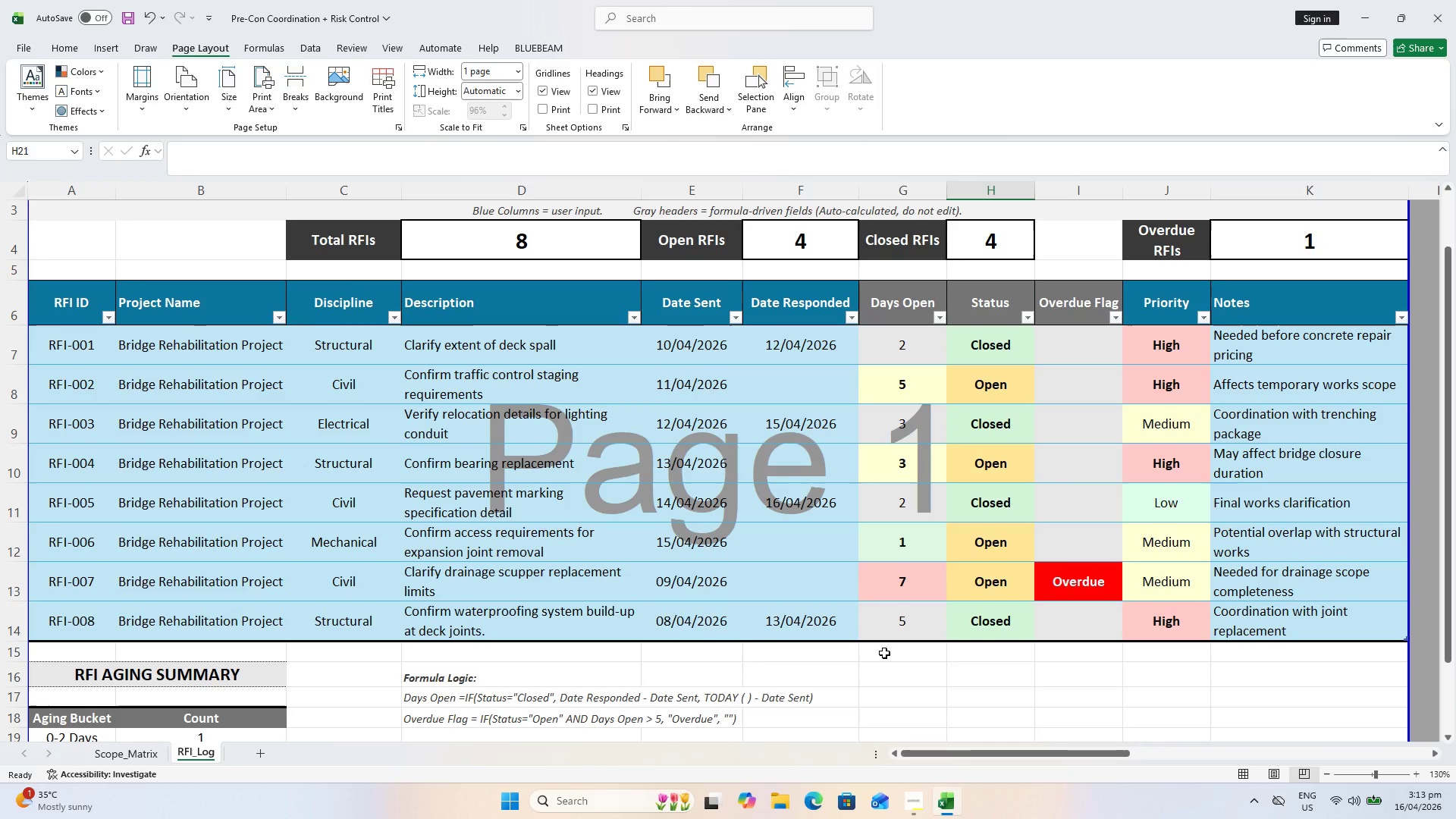 
key(Control+P)
 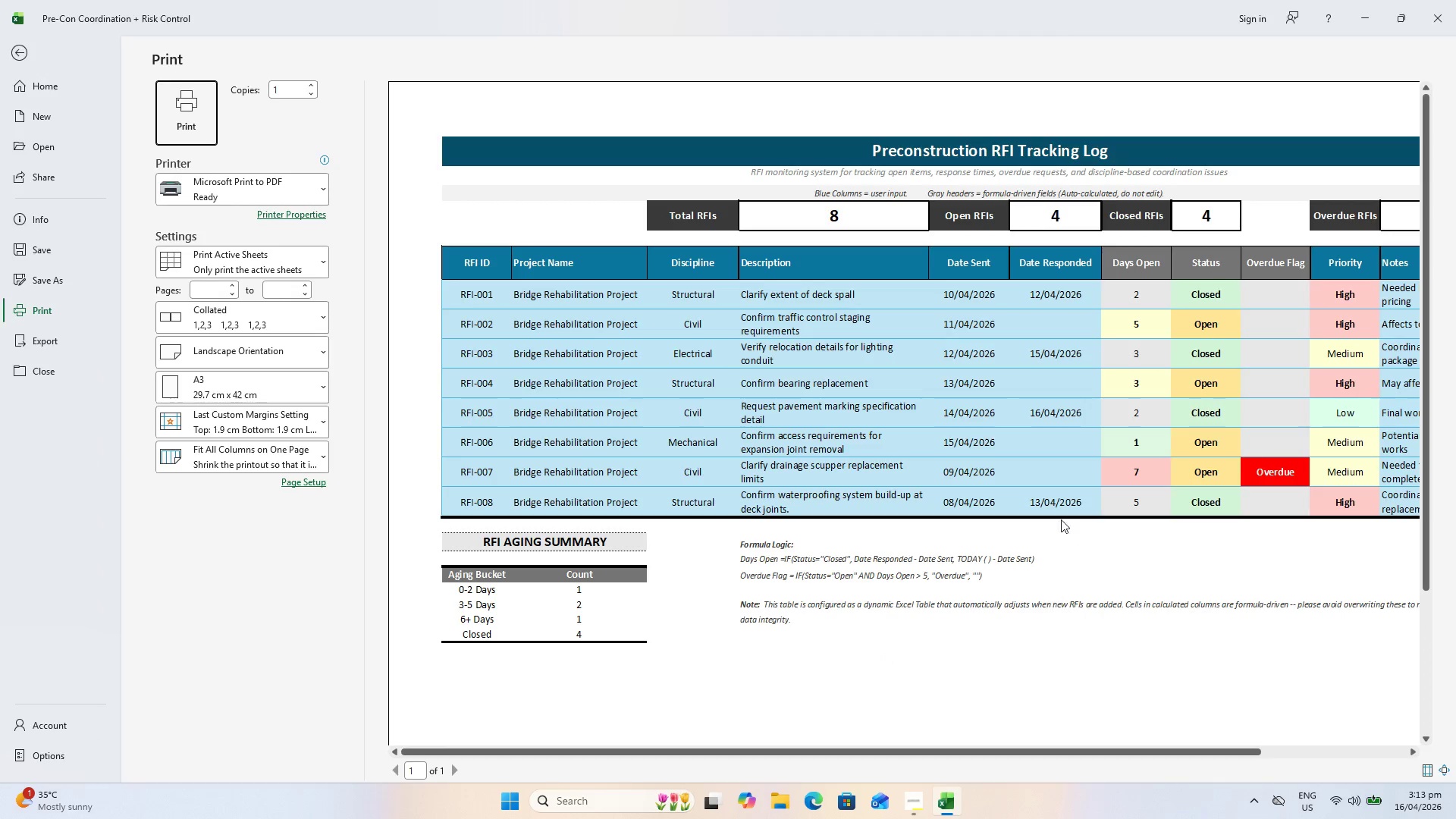 
hold_key(key=ControlLeft, duration=0.73)
scroll: coordinate [993, 450], scroll_direction: none, amount: 0.0
 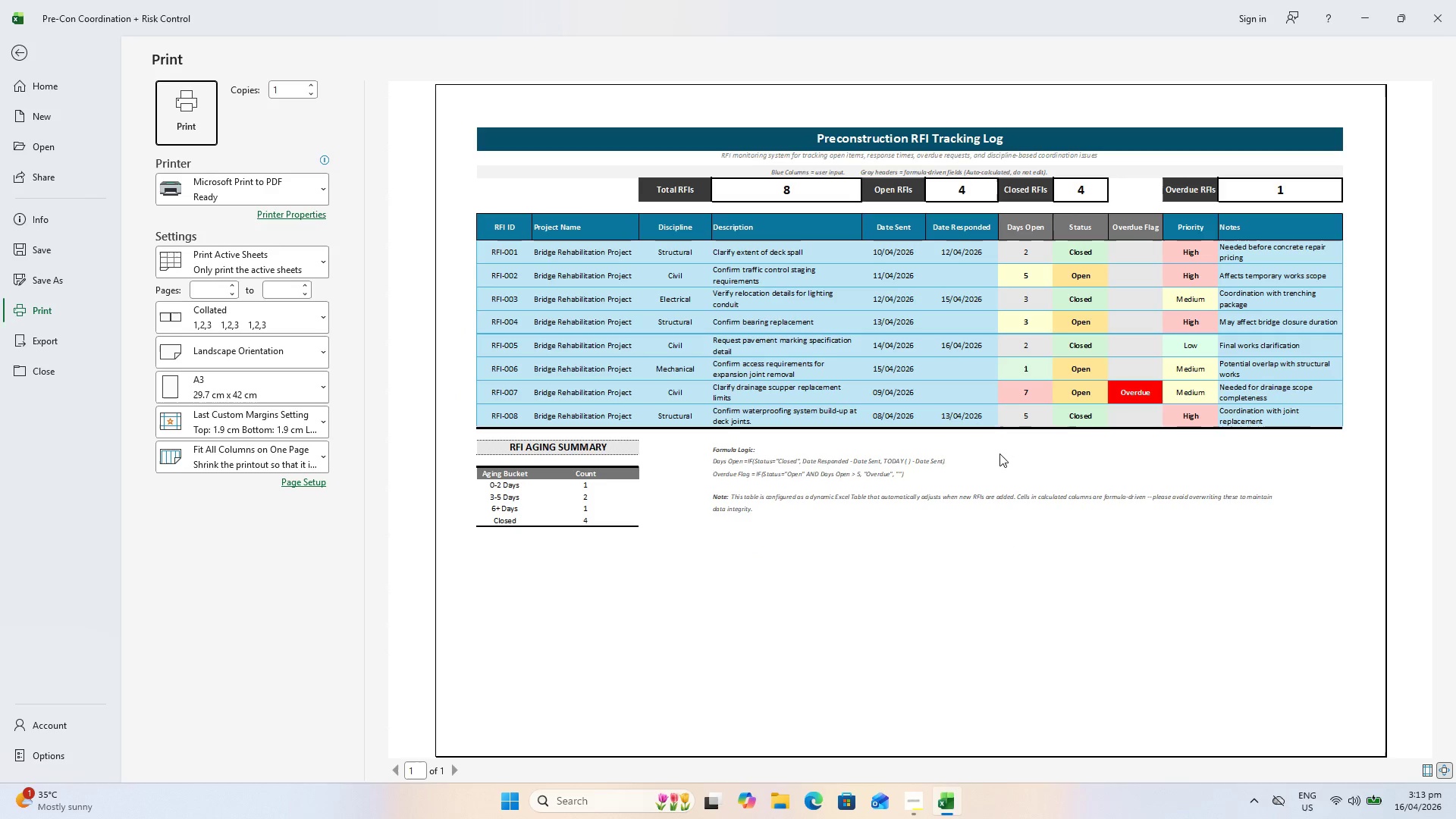 
hold_key(key=ControlLeft, duration=0.72)
scroll: coordinate [1114, 405], scroll_direction: up, amount: 2.0
 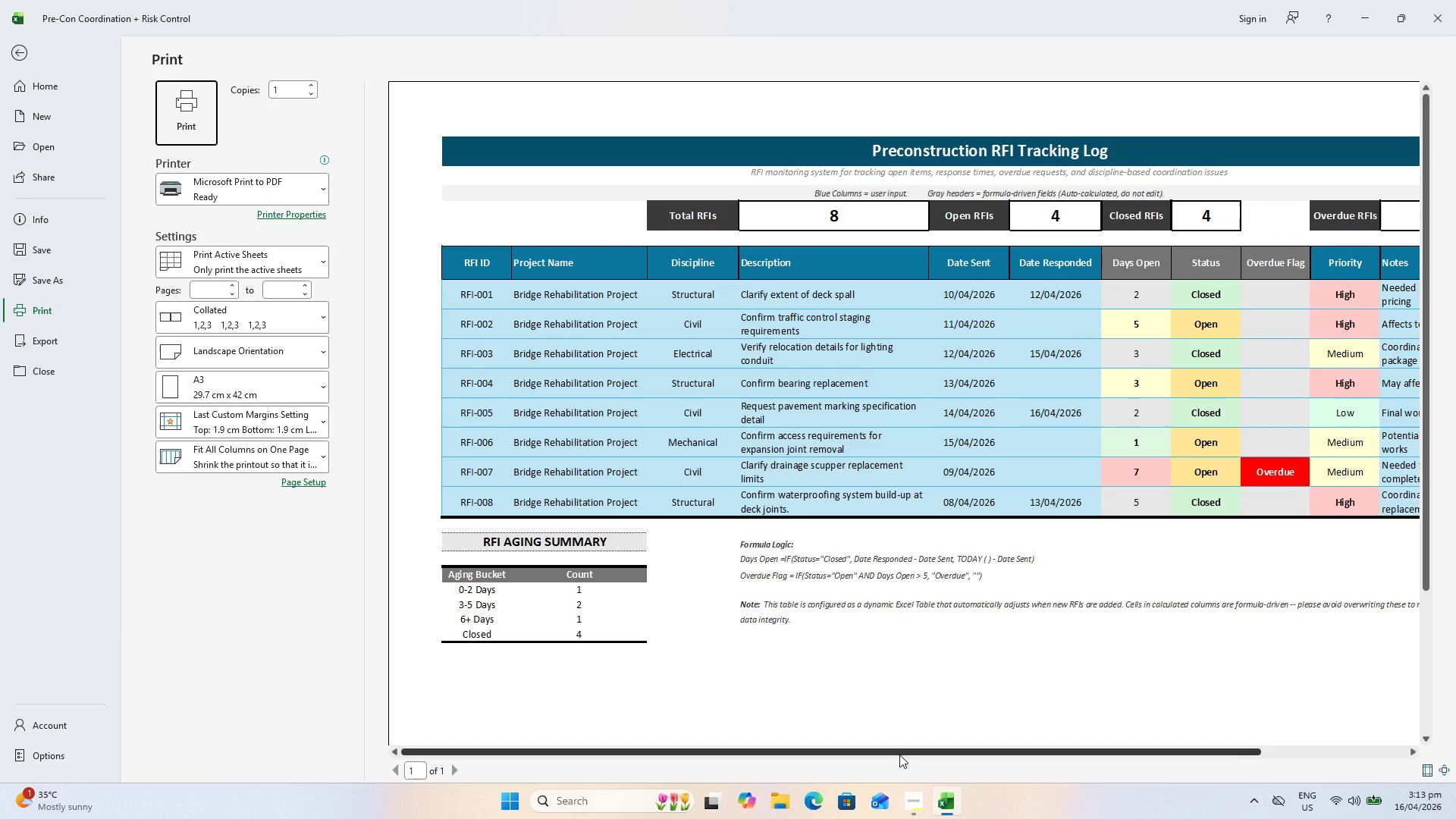 
left_click_drag(start_coordinate=[900, 760], to_coordinate=[1042, 762])
 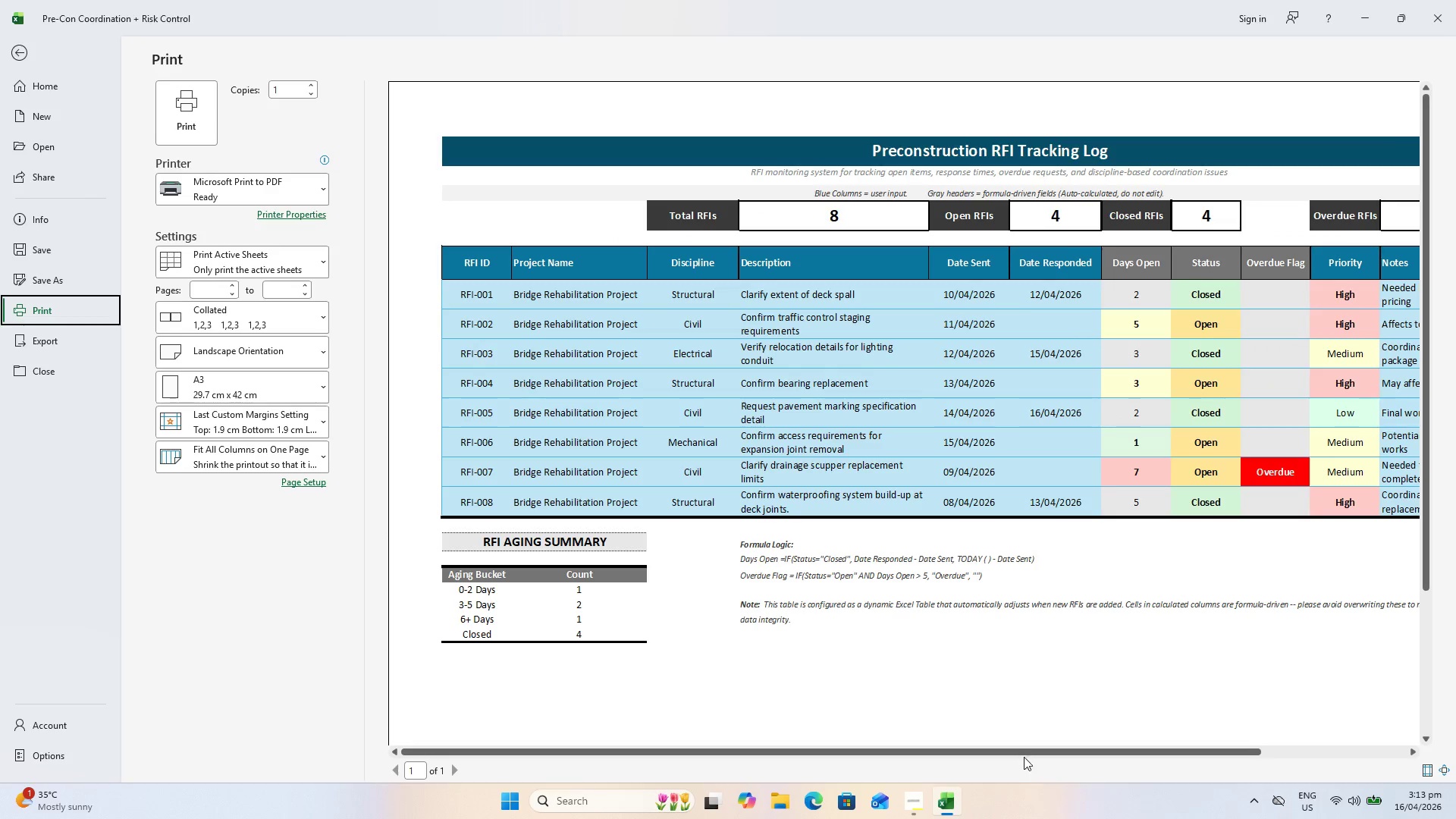 
left_click_drag(start_coordinate=[1022, 754], to_coordinate=[1112, 742])
 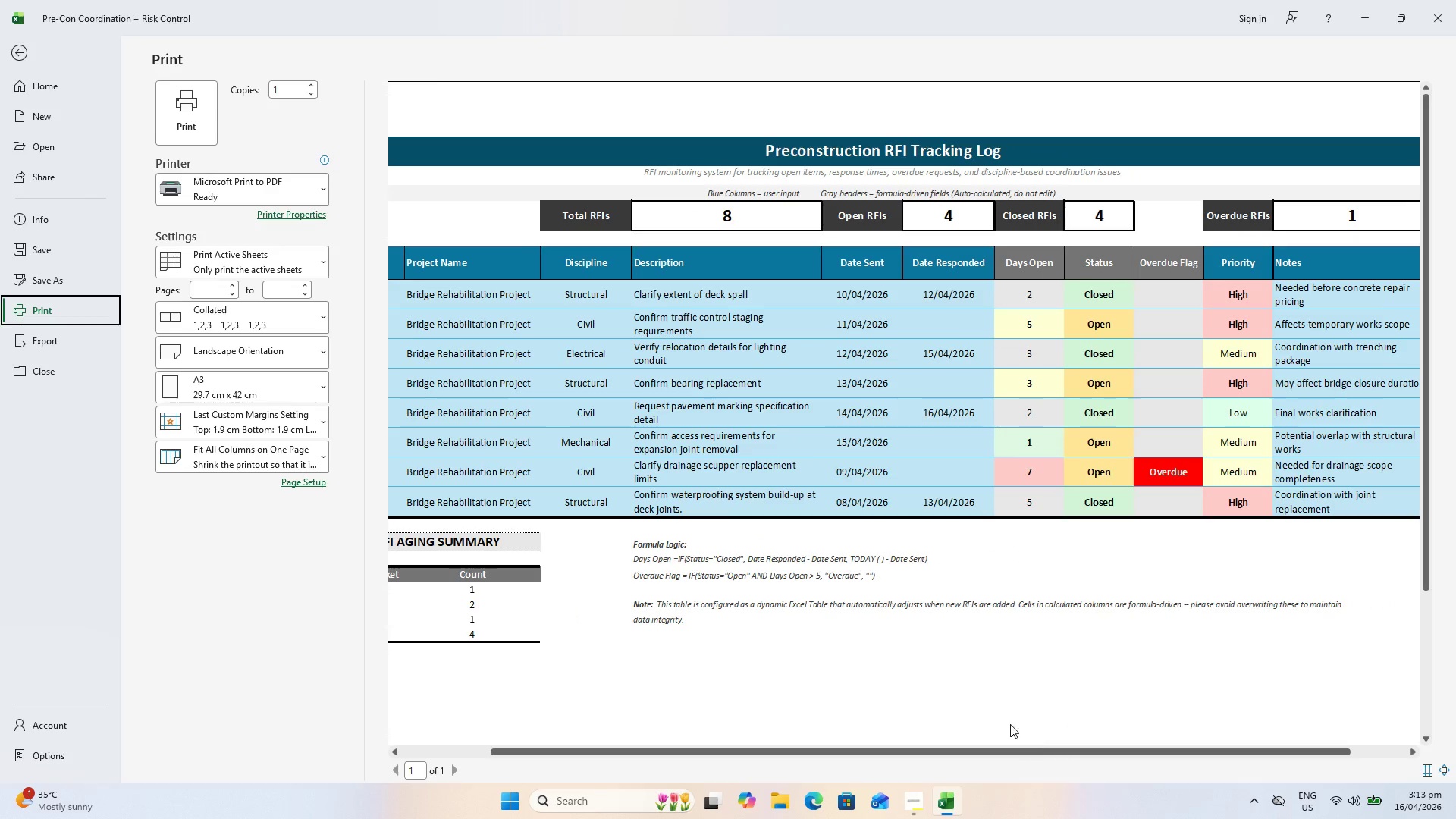 
hold_key(key=ControlLeft, duration=0.34)
scroll: coordinate [934, 626], scroll_direction: down, amount: 1.0
 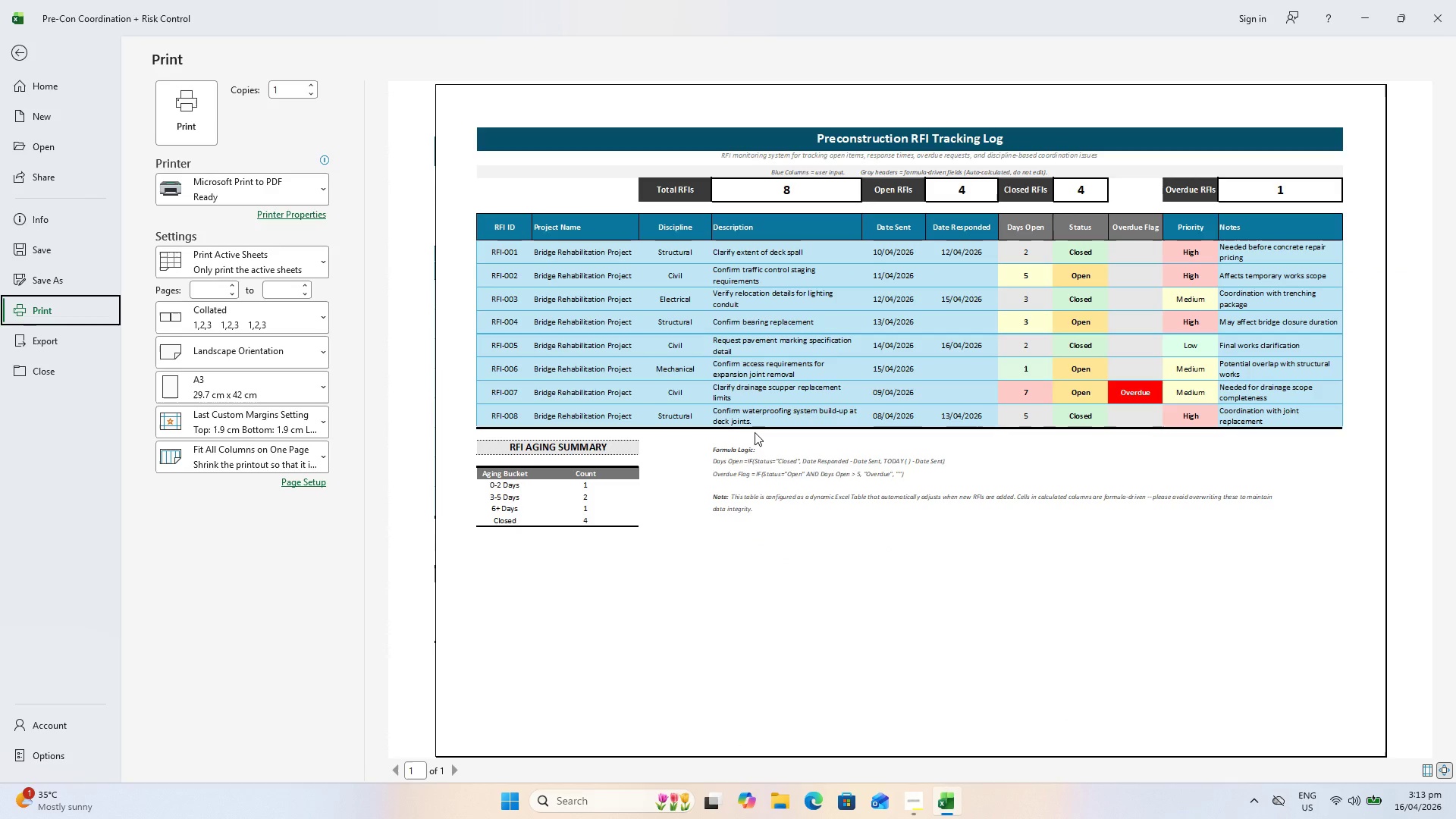 
key(Escape)
 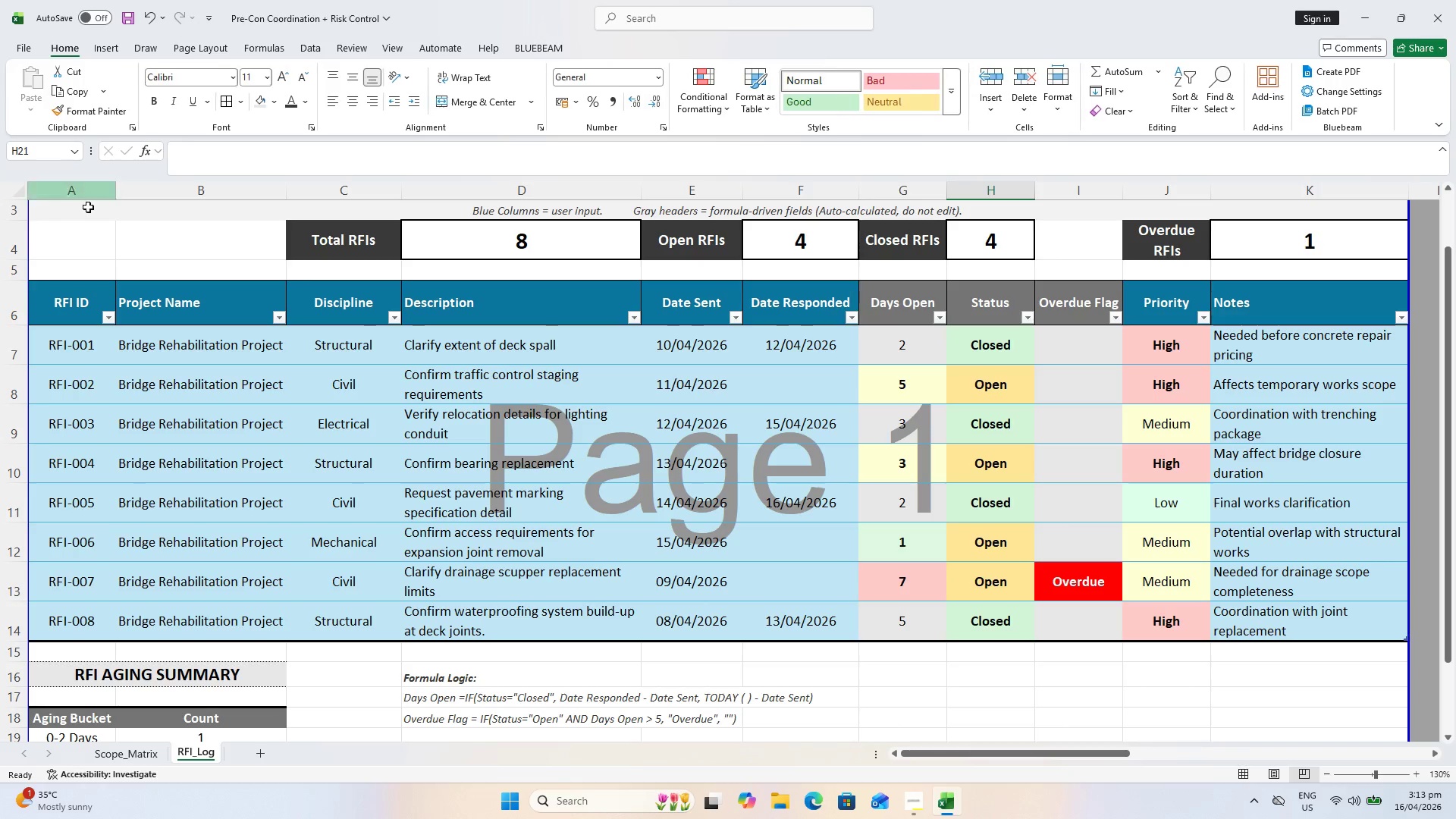 
left_click([77, 308])
 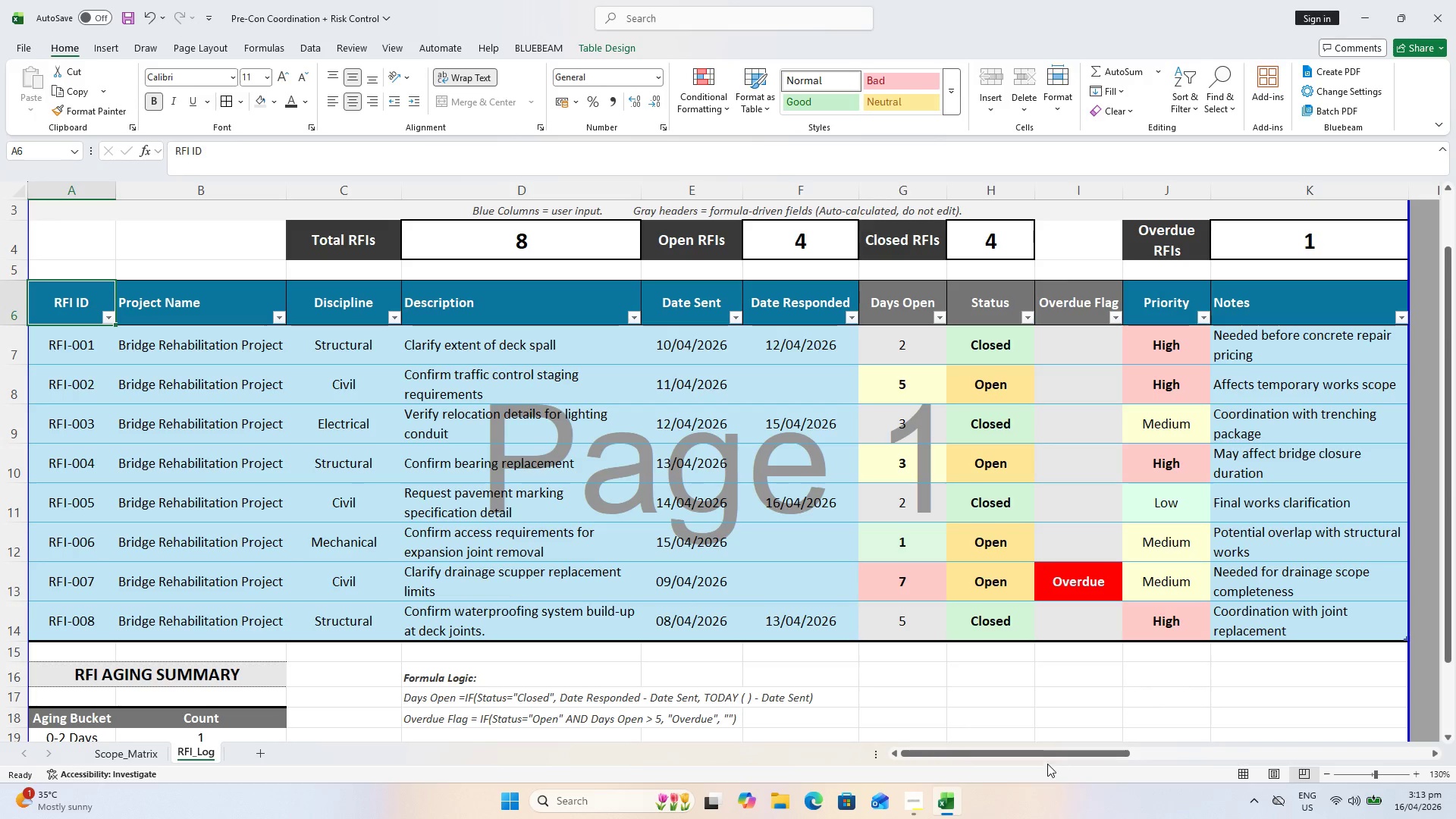 
left_click_drag(start_coordinate=[1046, 761], to_coordinate=[1032, 759])
 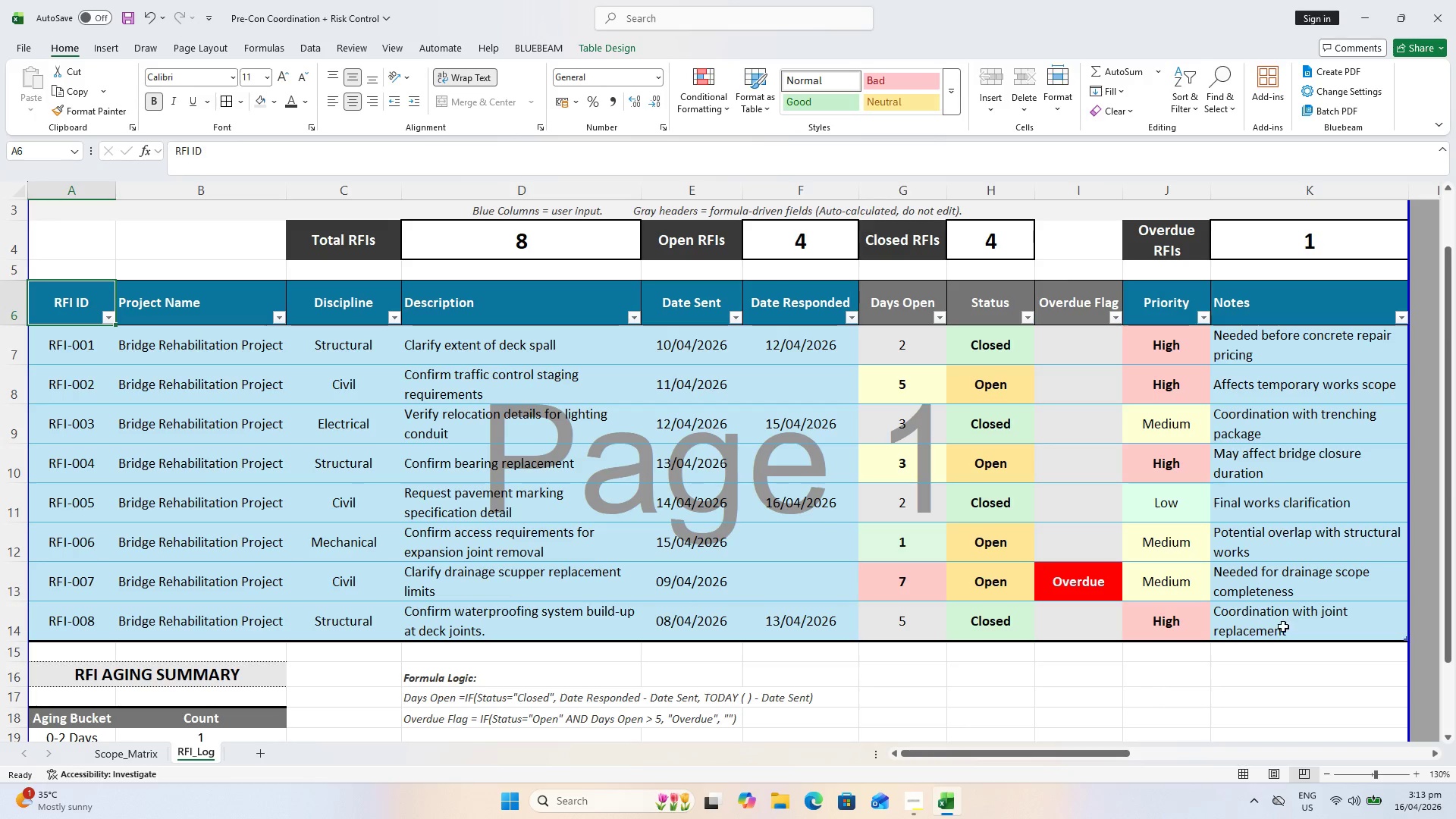 
hold_key(key=ShiftLeft, duration=0.61)
left_click([1313, 614])
 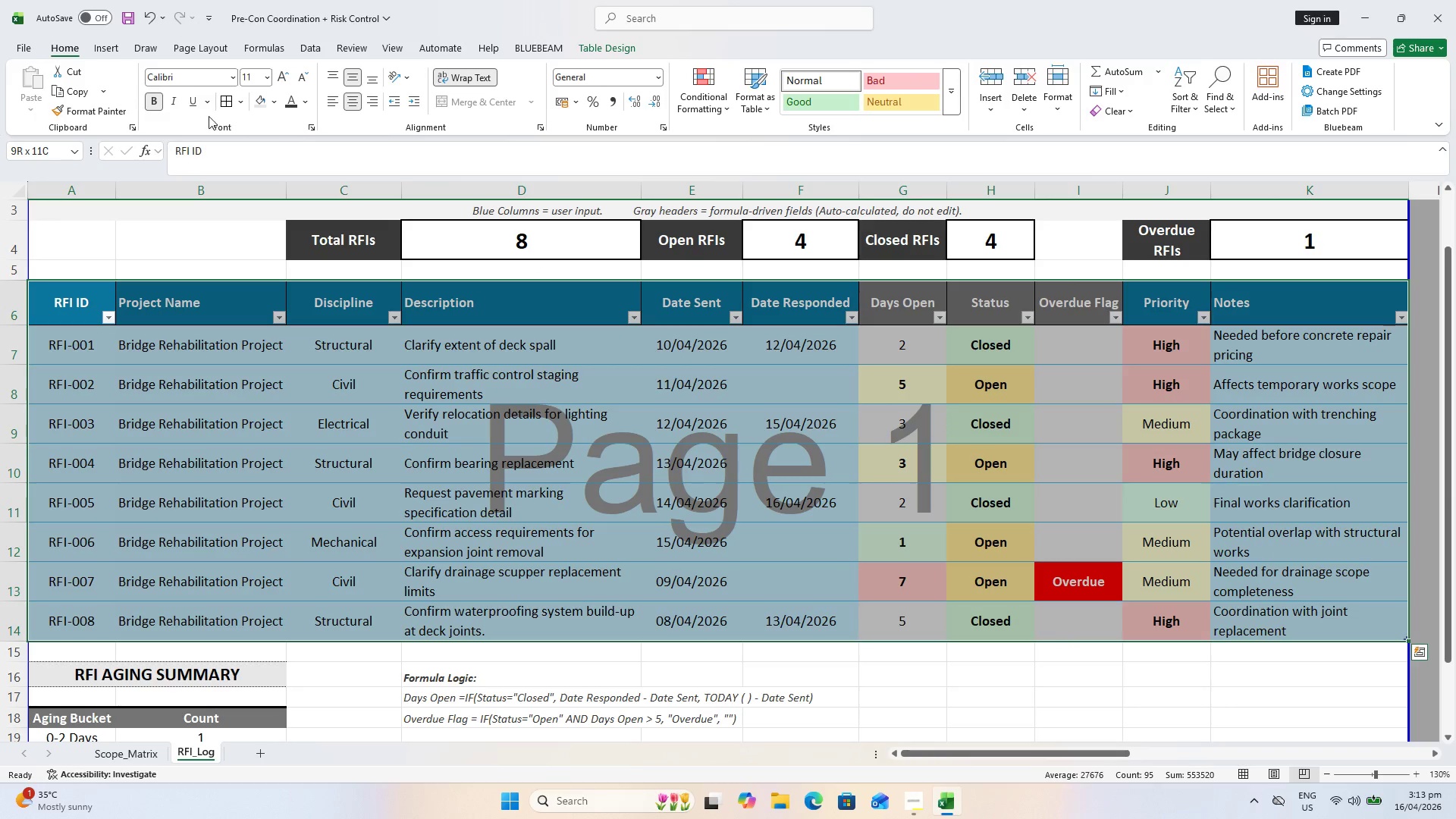 
left_click([239, 104])
 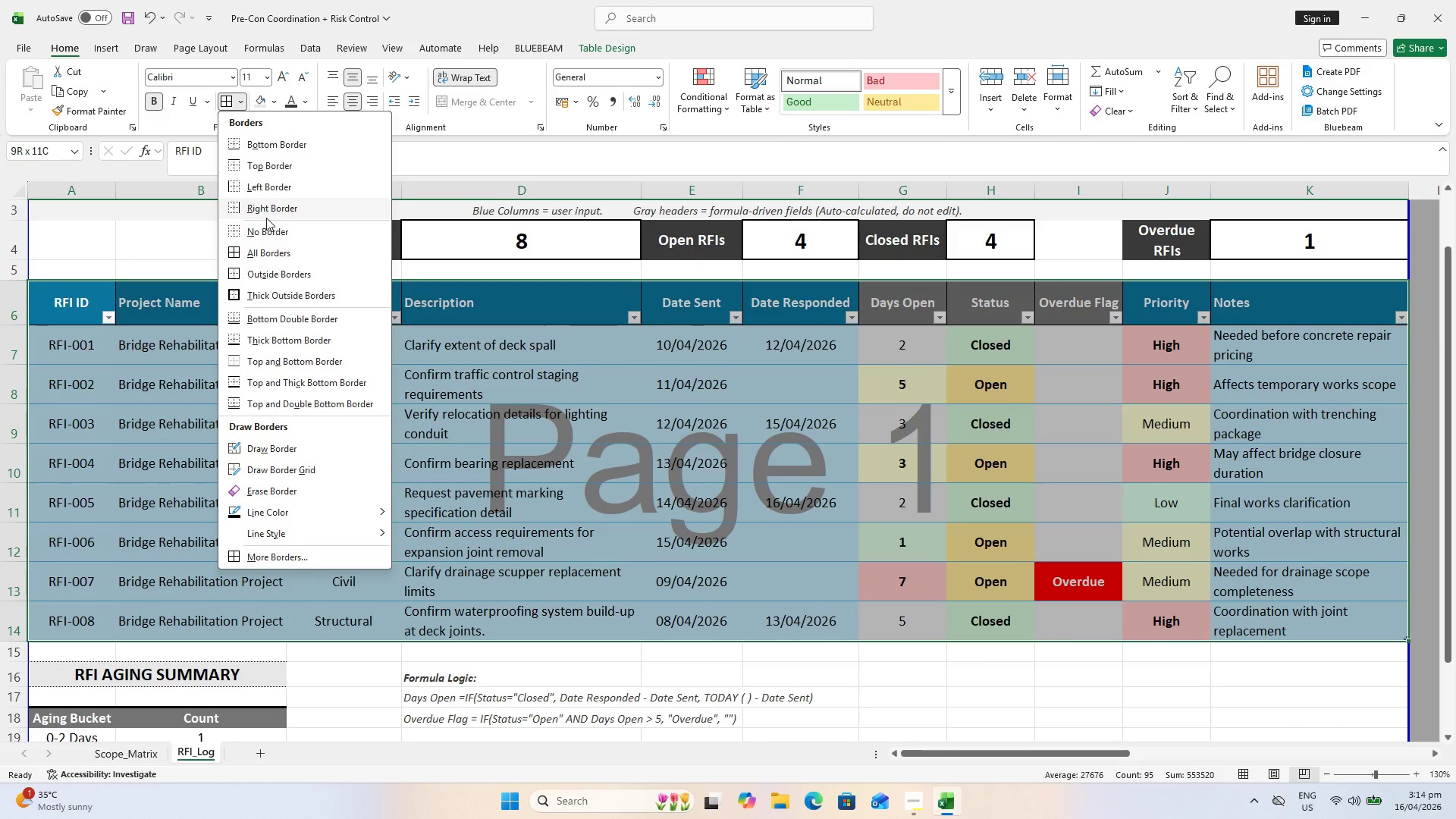 
wait(15.7)
 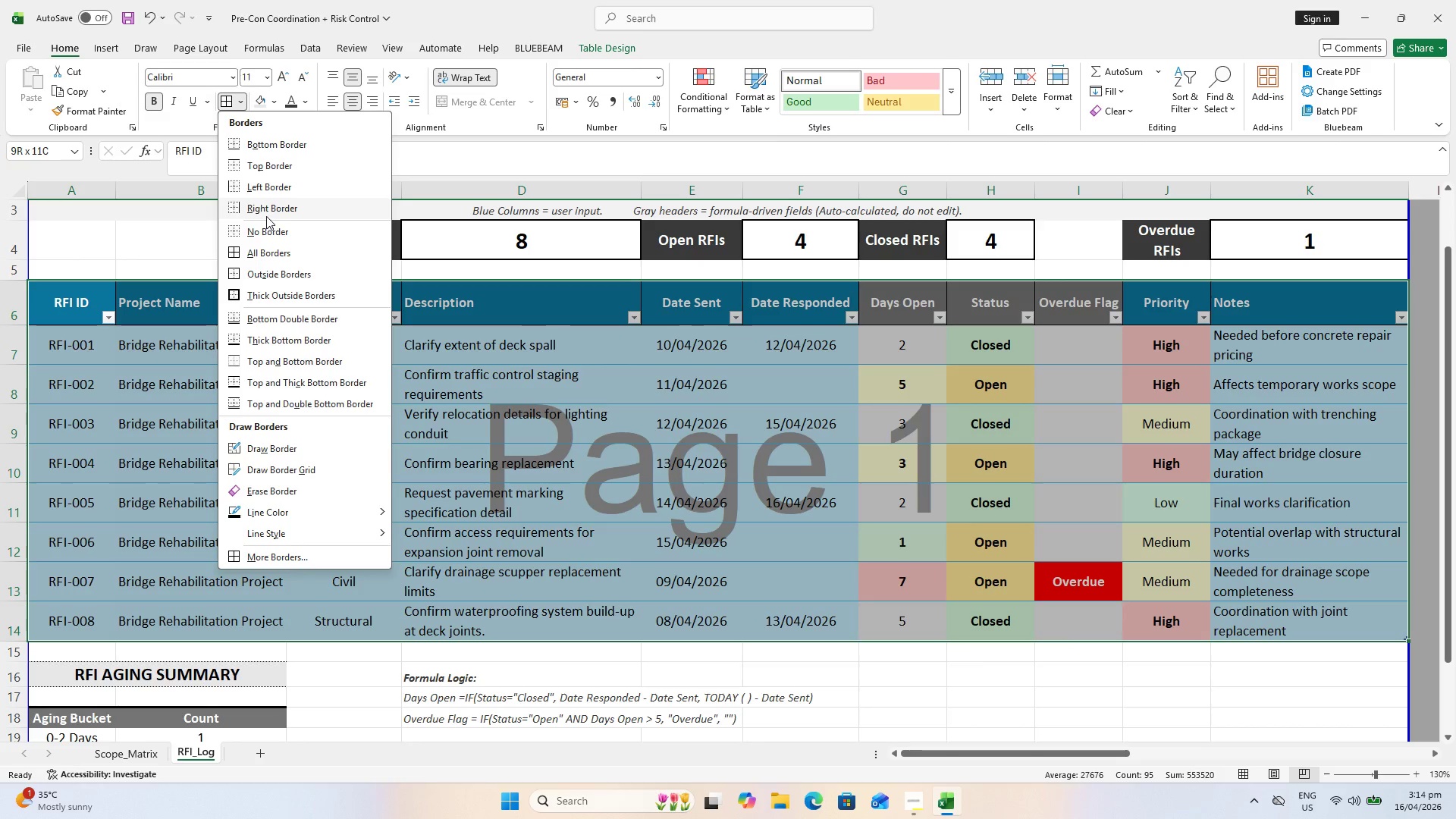 
key(Control+P)
 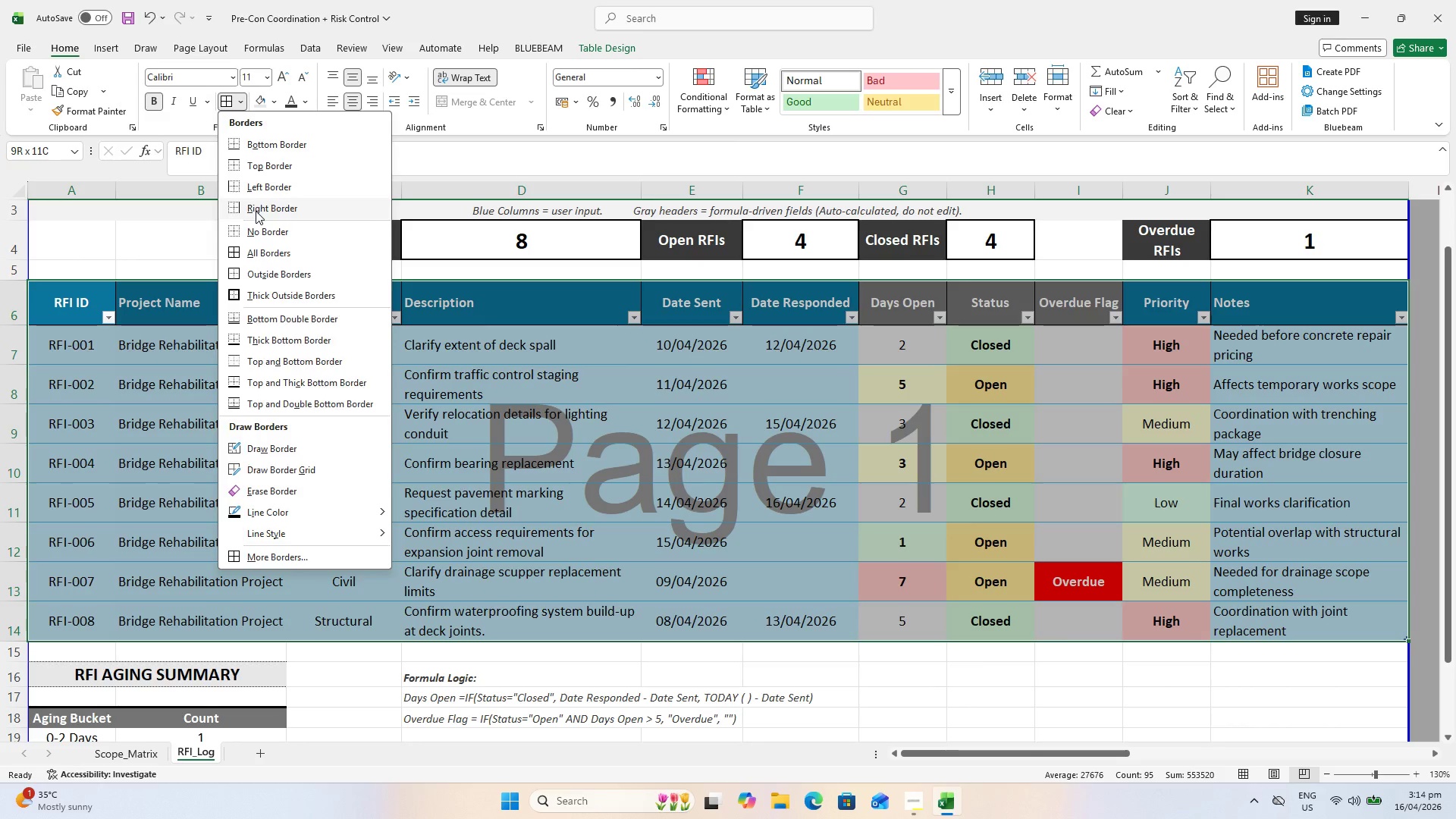 
key(Escape)
 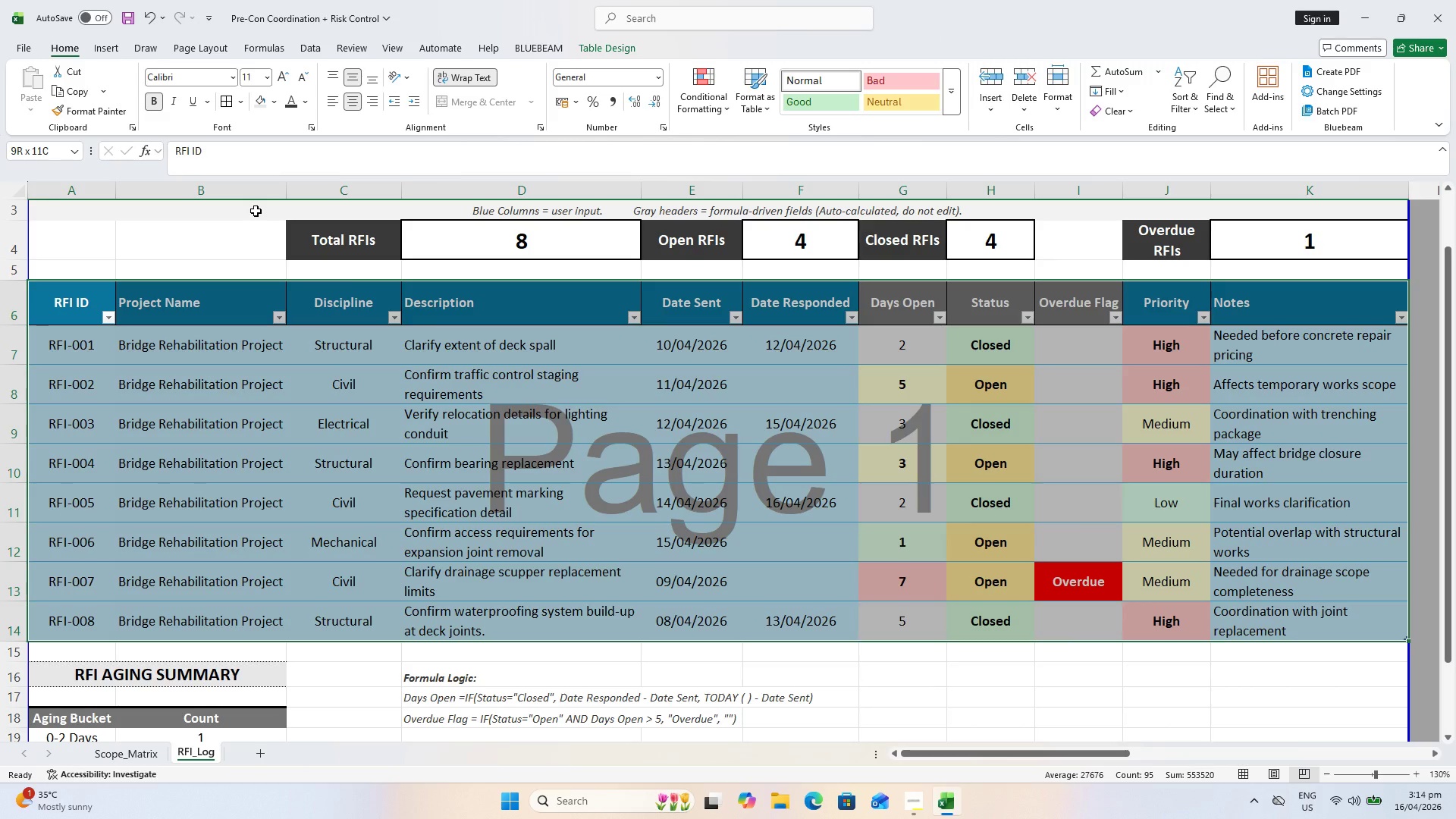 
key(Control+ControlLeft)
 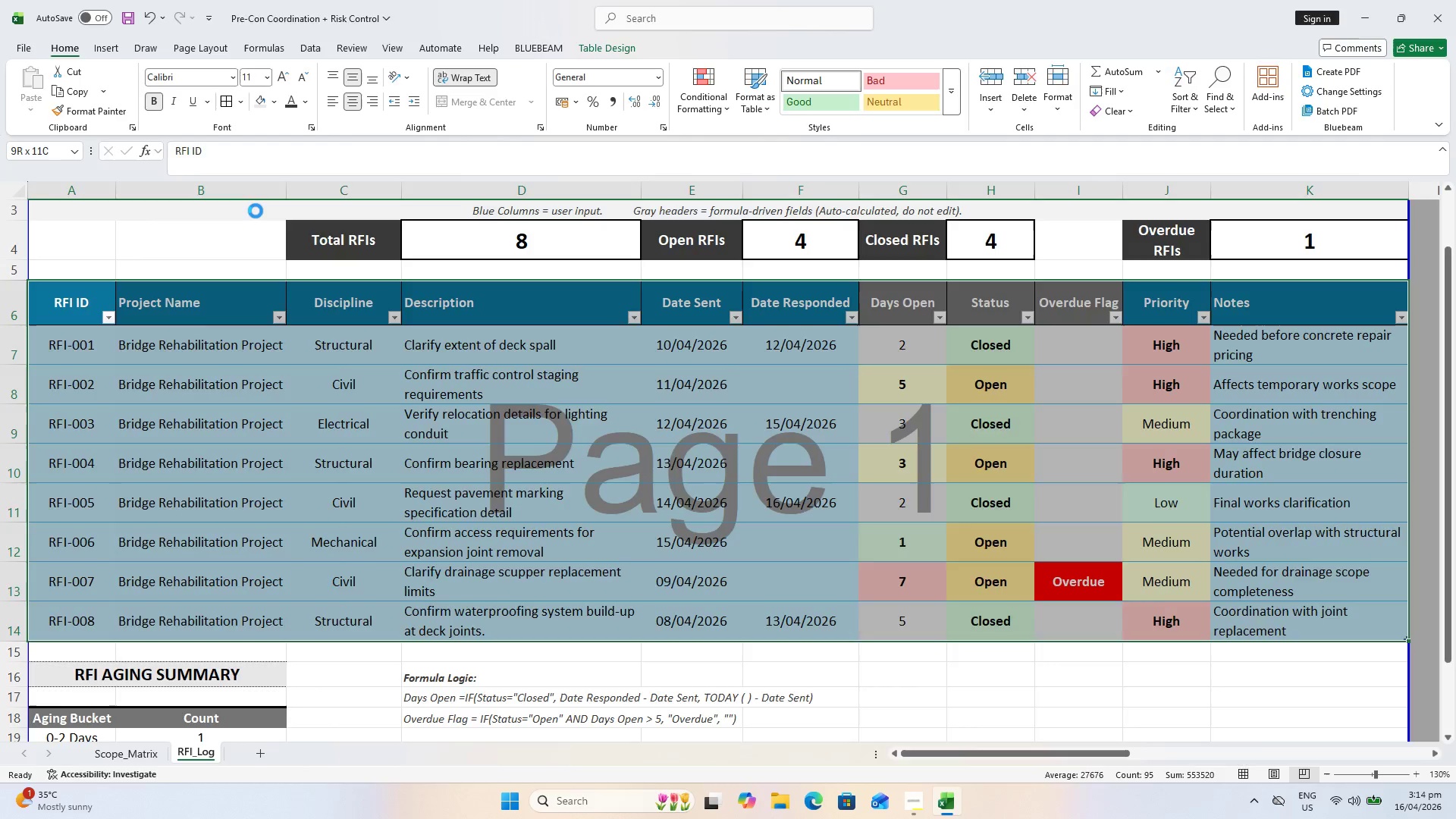 
key(Control+P)
 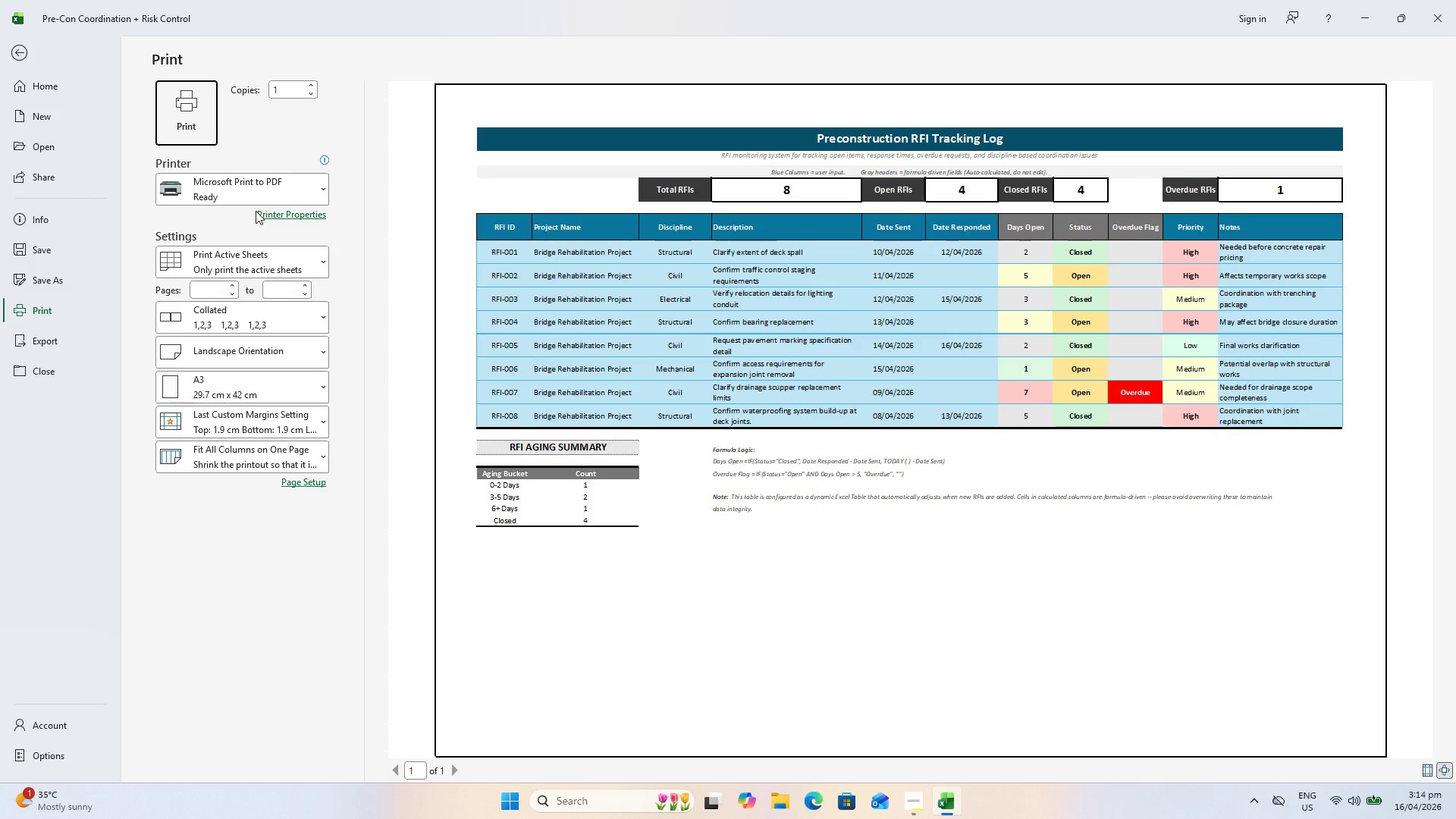 
key(Escape)
 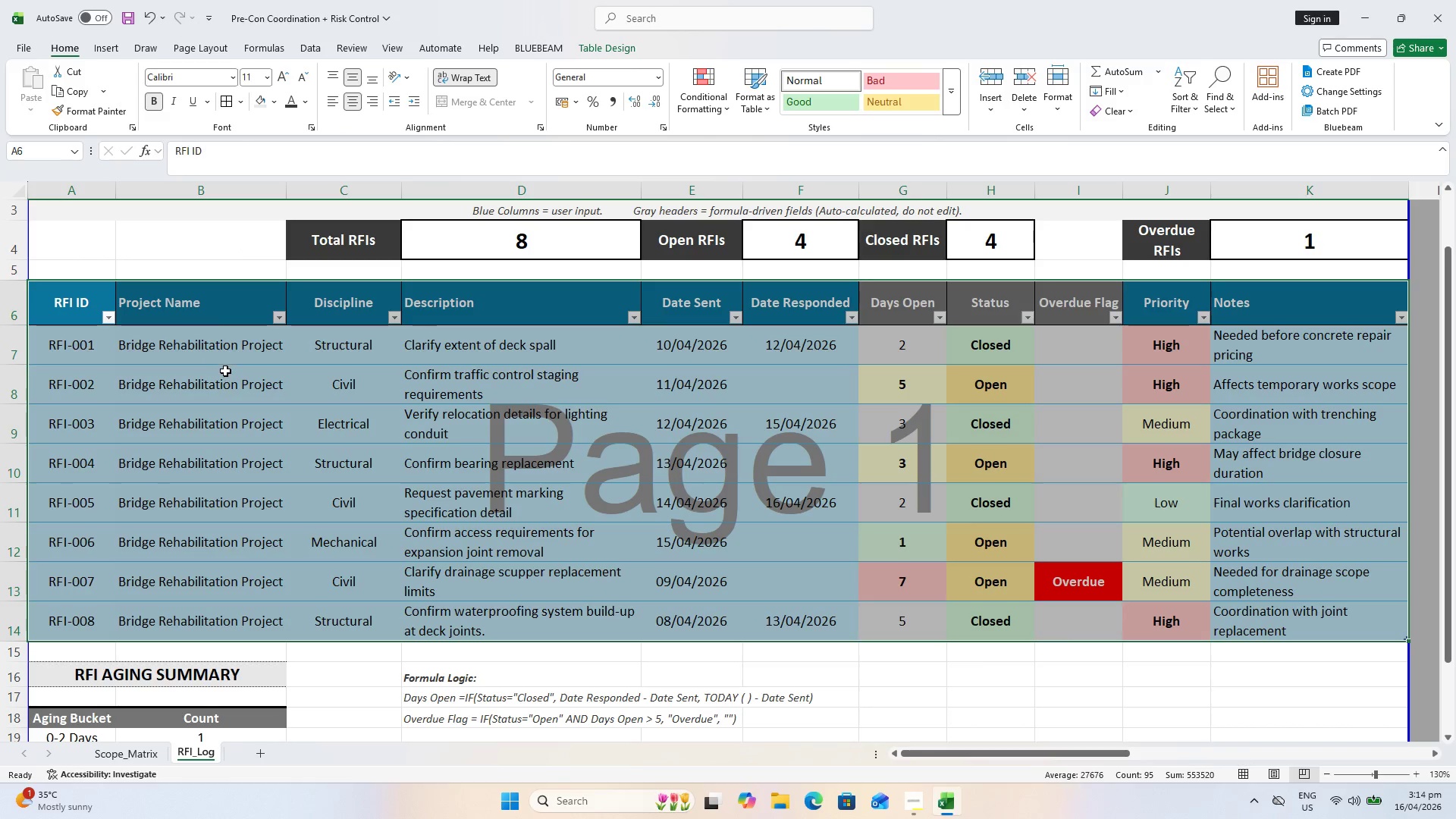 
wait(8.98)
 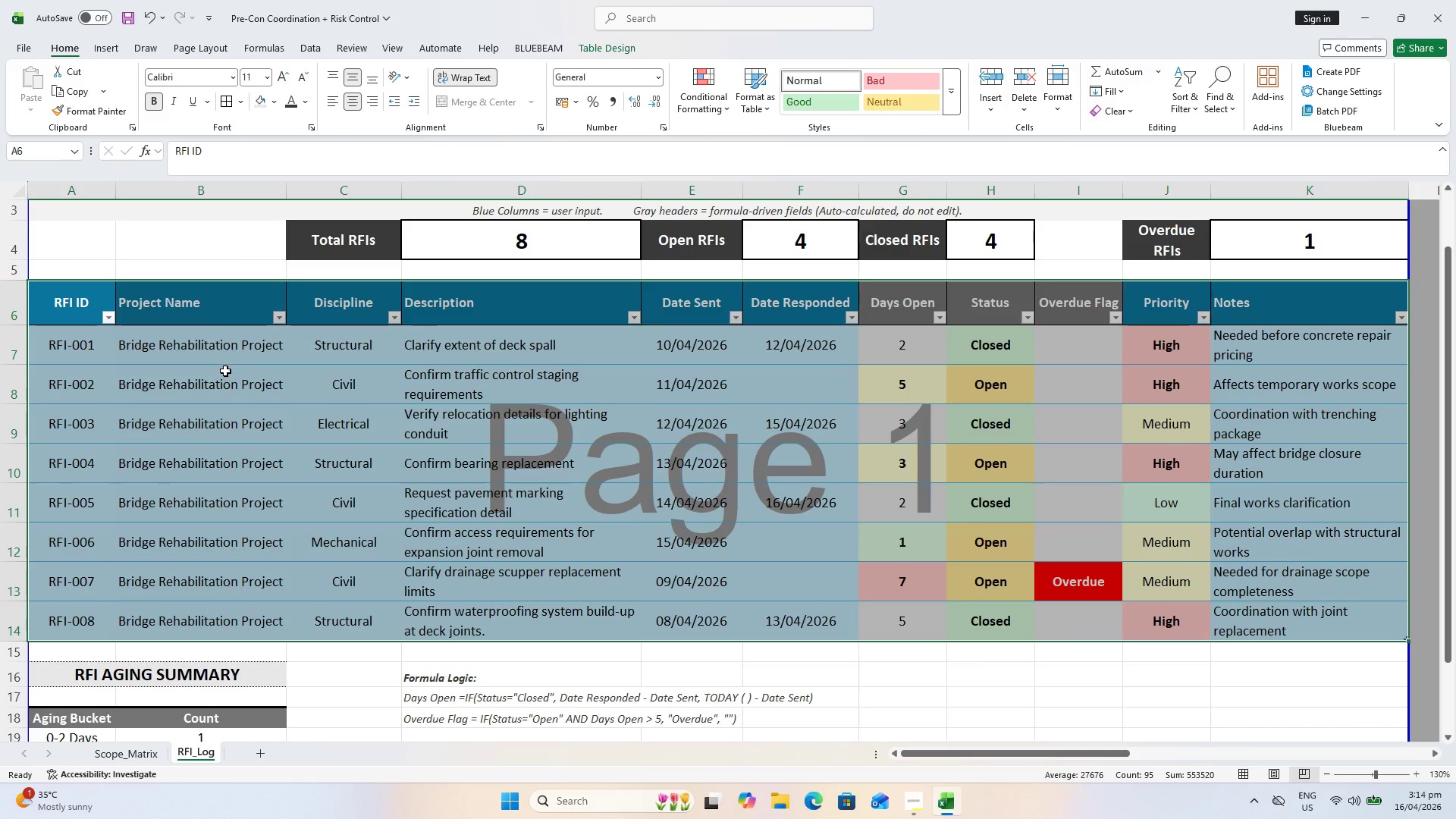 
left_click([268, 401])
 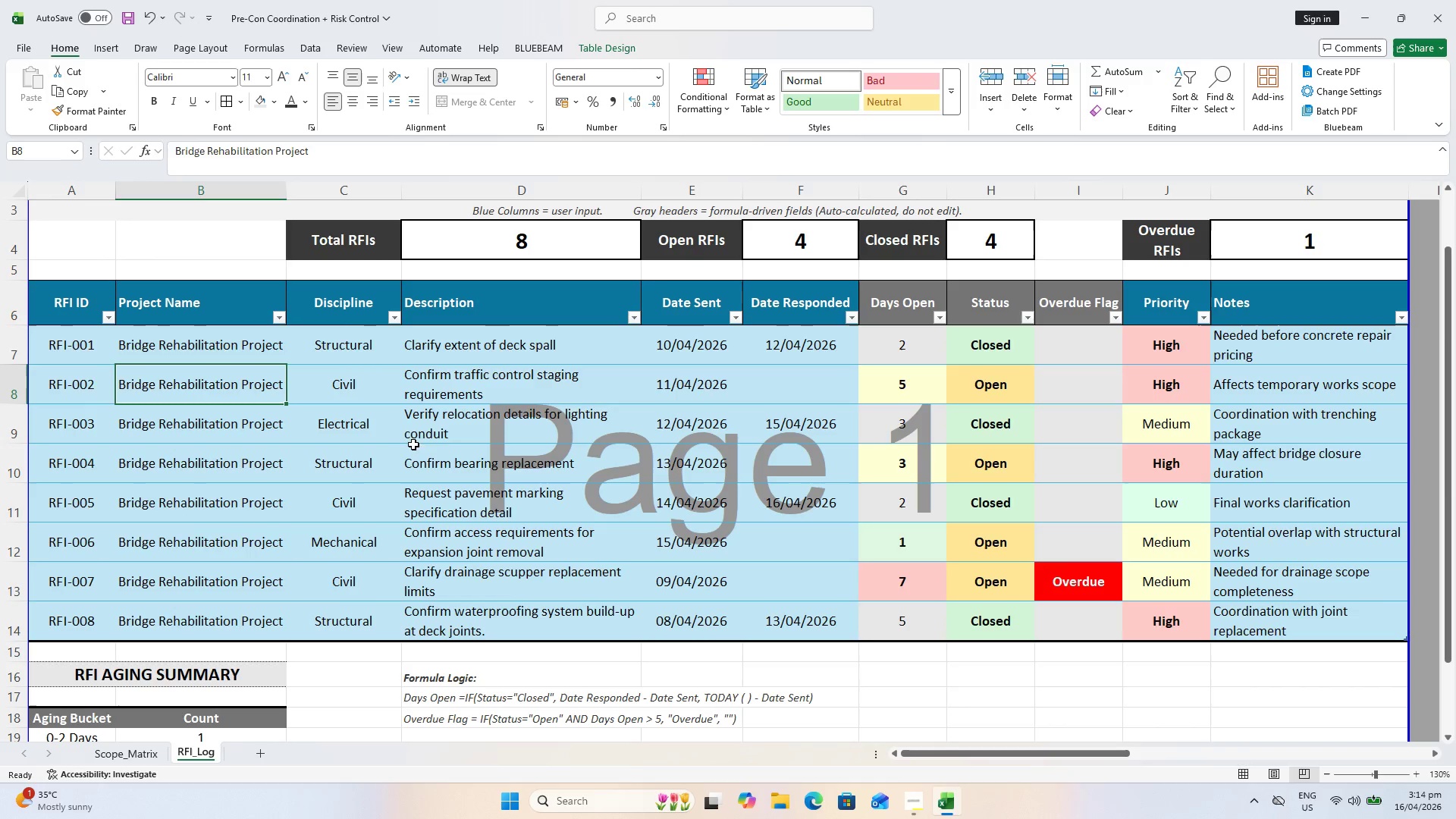 
hold_key(key=ControlLeft, duration=0.48)
scroll: coordinate [481, 467], scroll_direction: down, amount: 1.0
 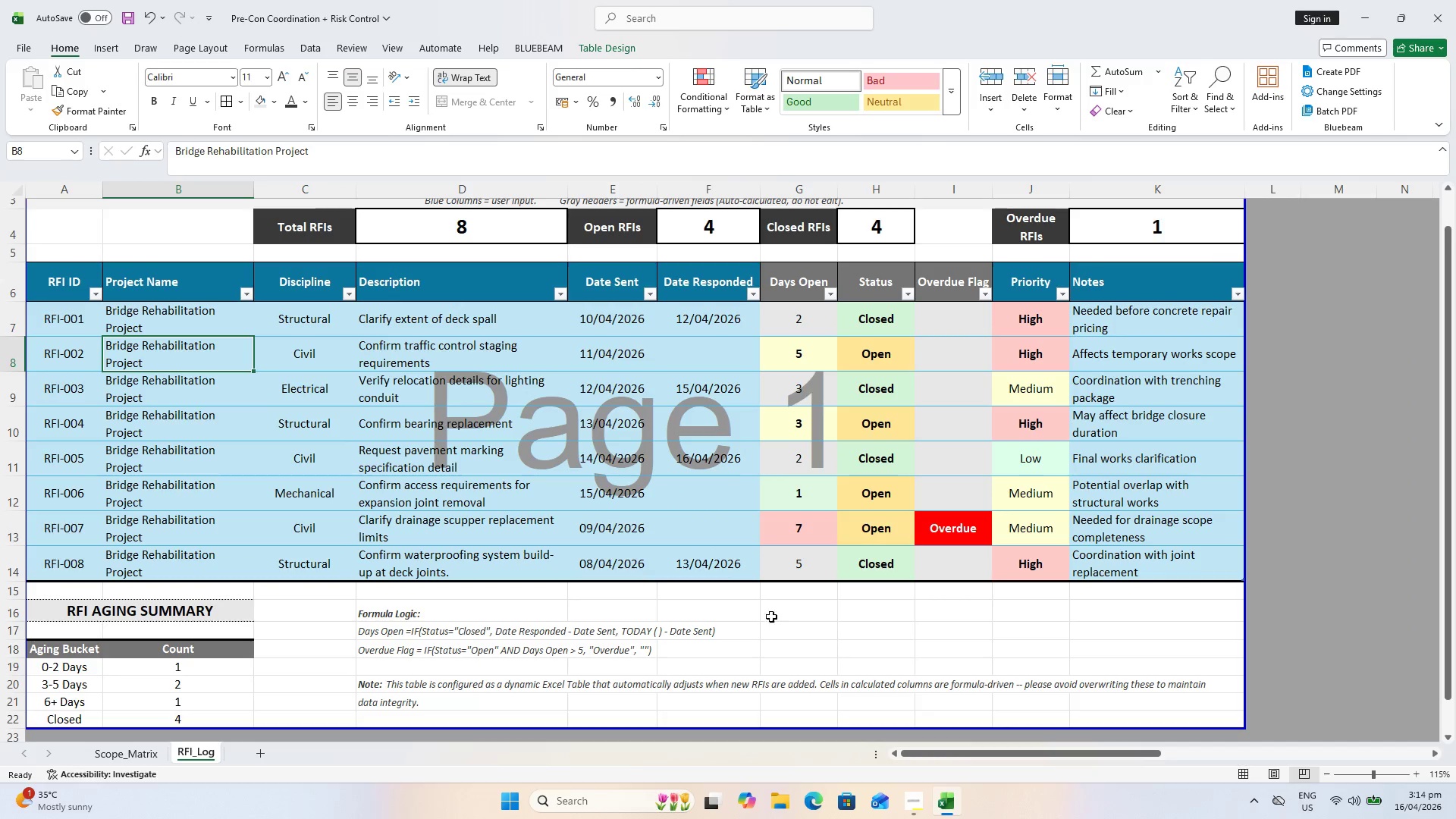 
scroll: coordinate [983, 707], scroll_direction: up, amount: 3.0
 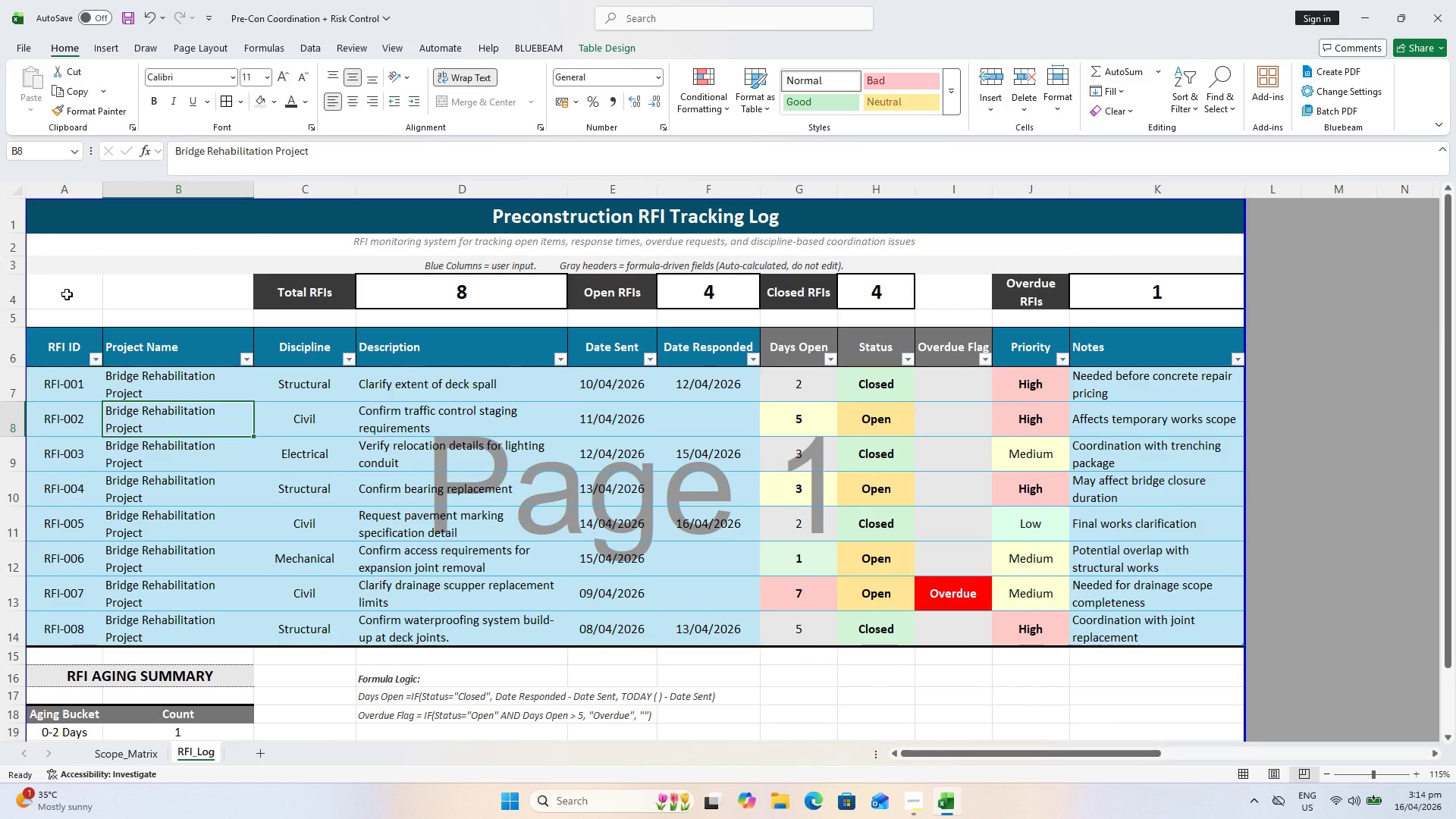 
wait(6.01)
 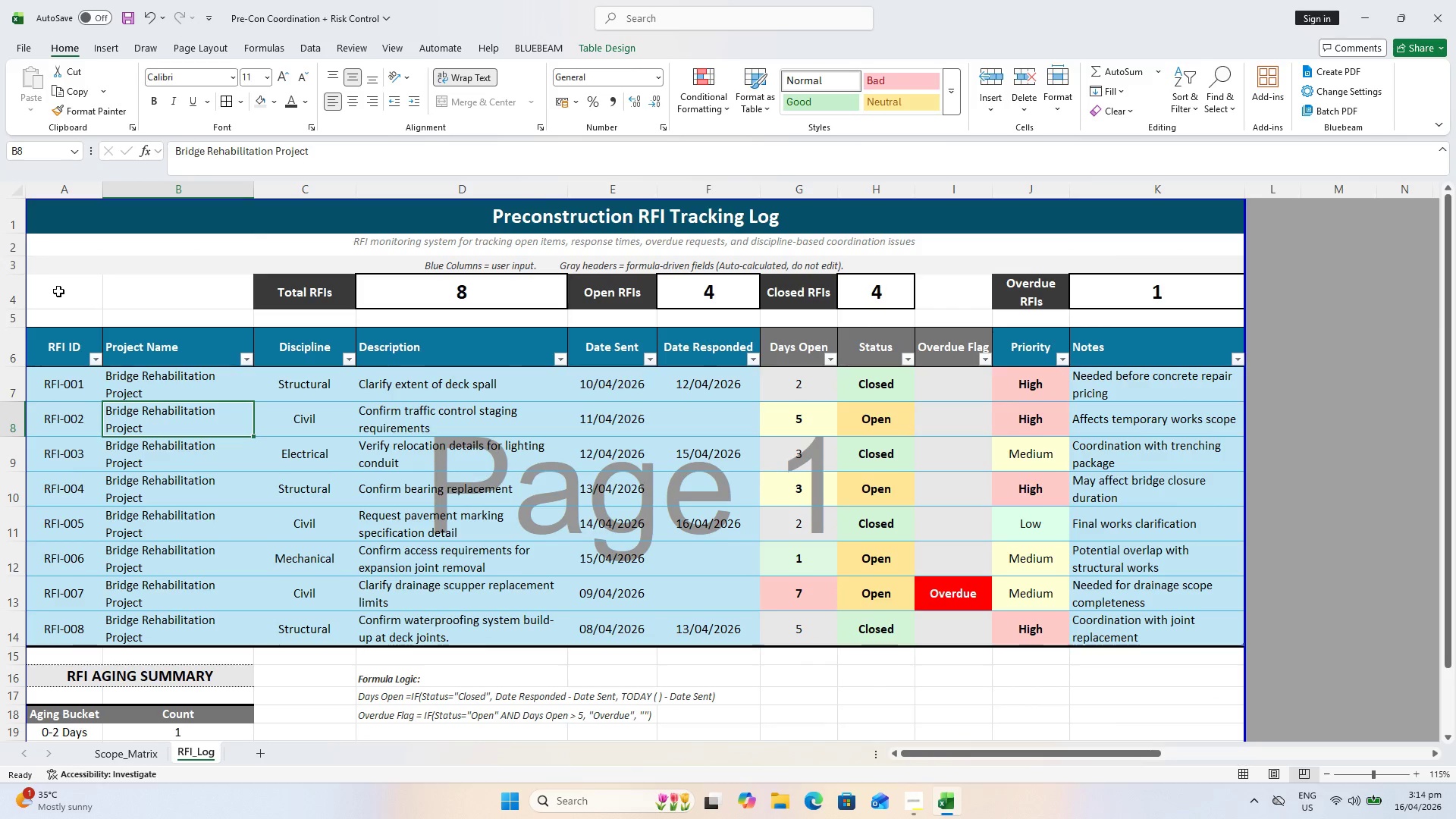 
scroll: coordinate [211, 413], scroll_direction: down, amount: 1.0
 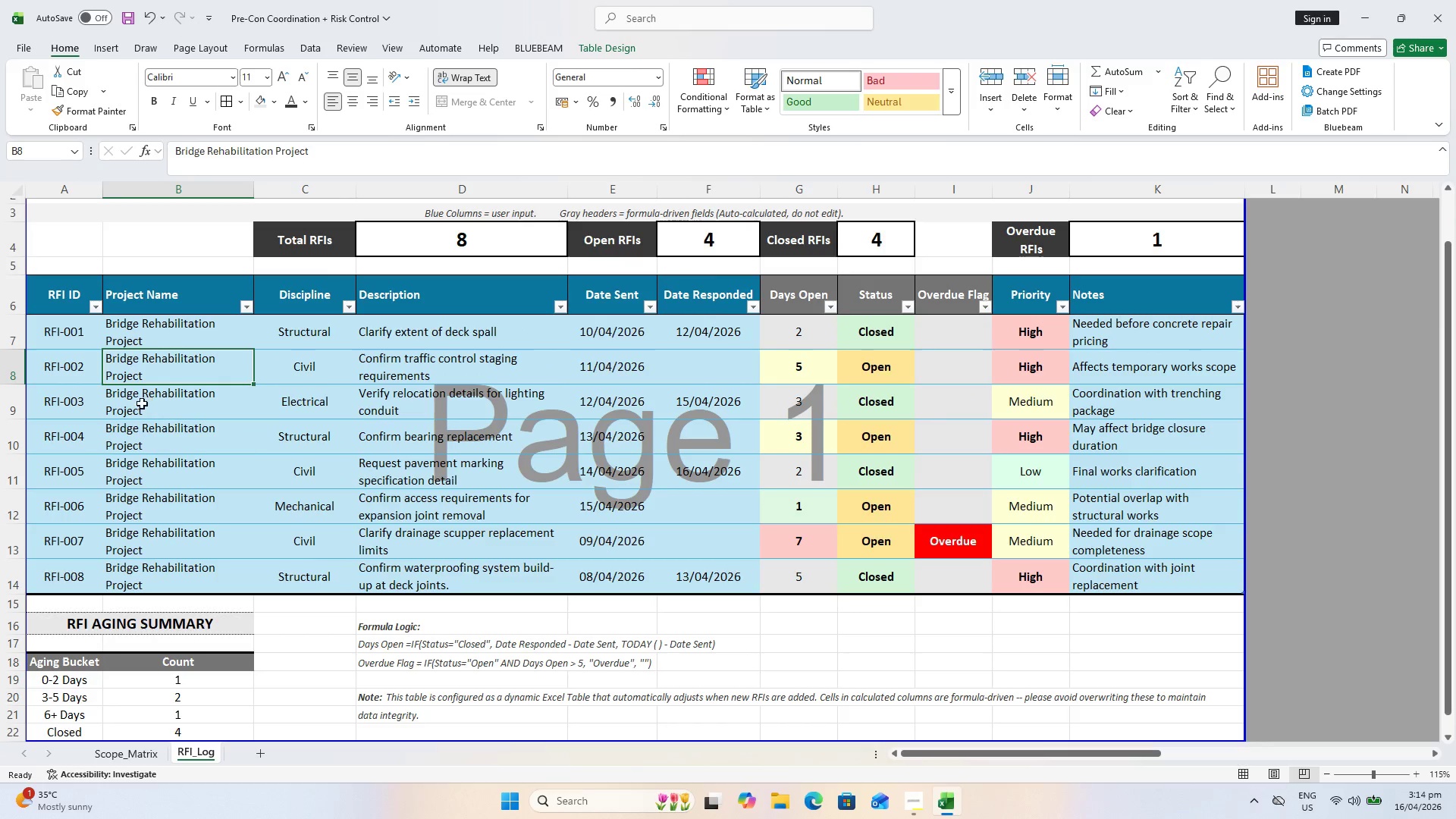 
scroll: coordinate [136, 403], scroll_direction: up, amount: 1.0
 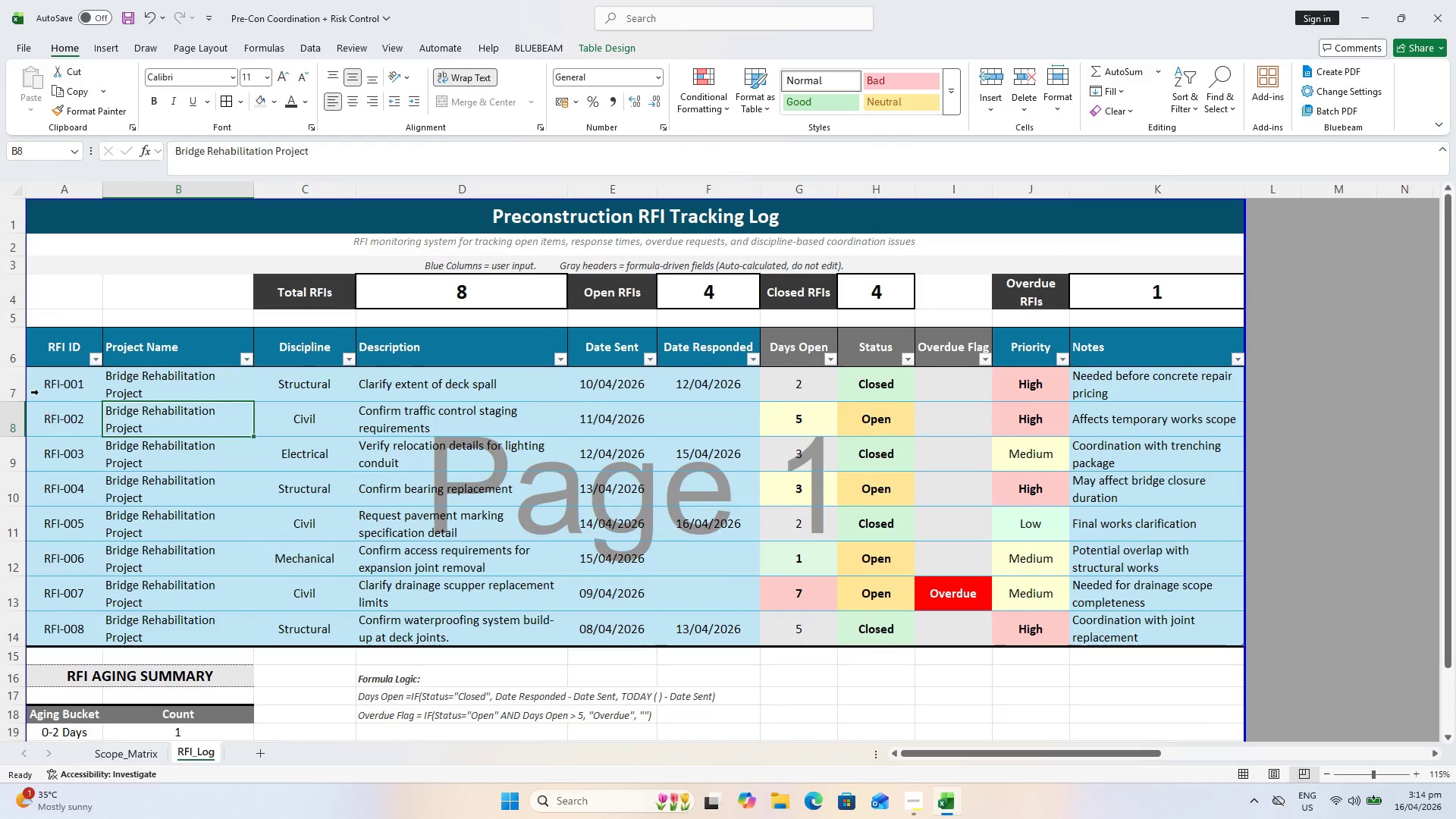 
left_click([38, 389])
 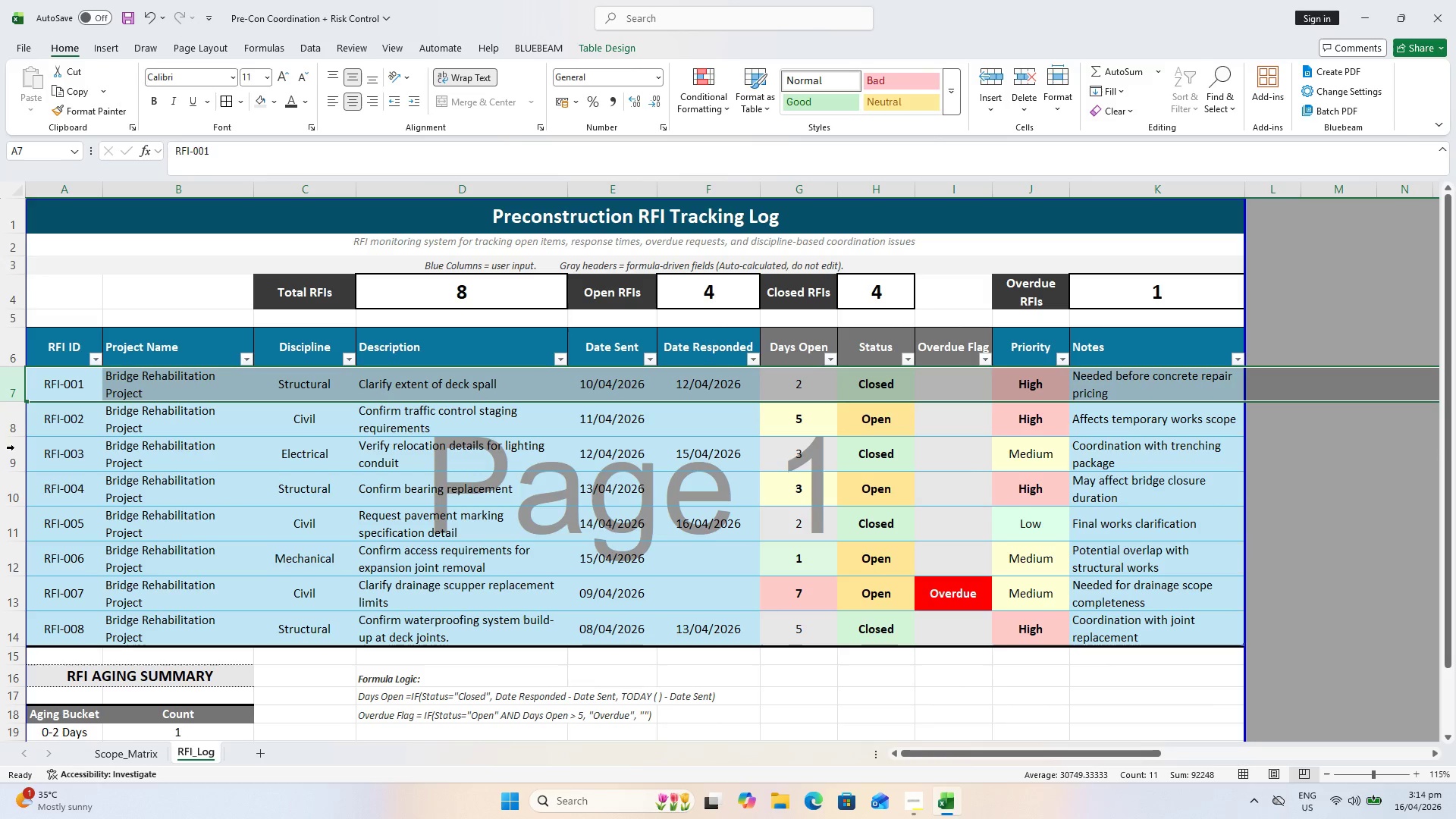 
hold_key(key=ShiftLeft, duration=0.81)
 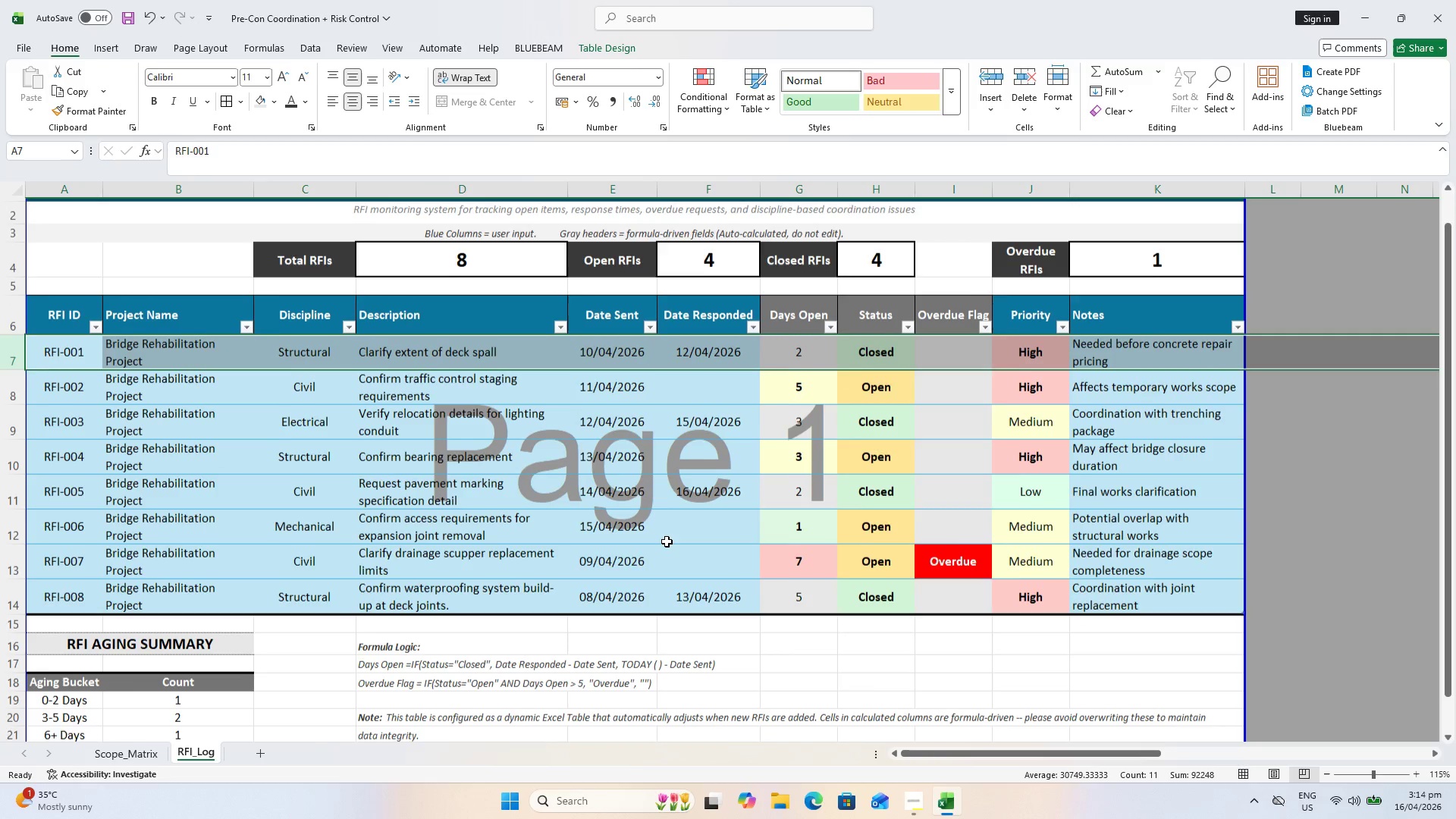 
scroll: coordinate [667, 541], scroll_direction: down, amount: 1.0
 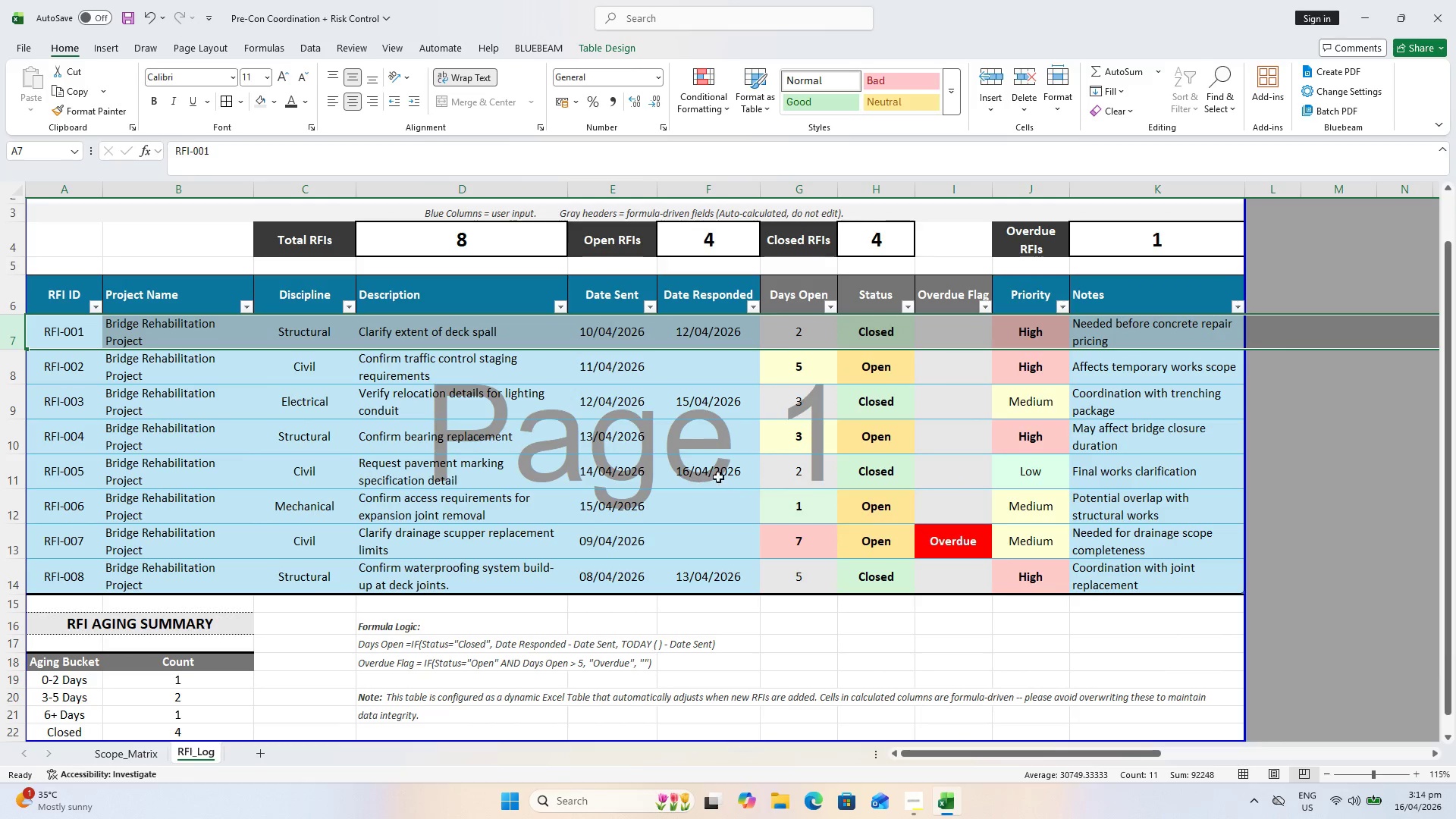 
left_click([522, 491])
 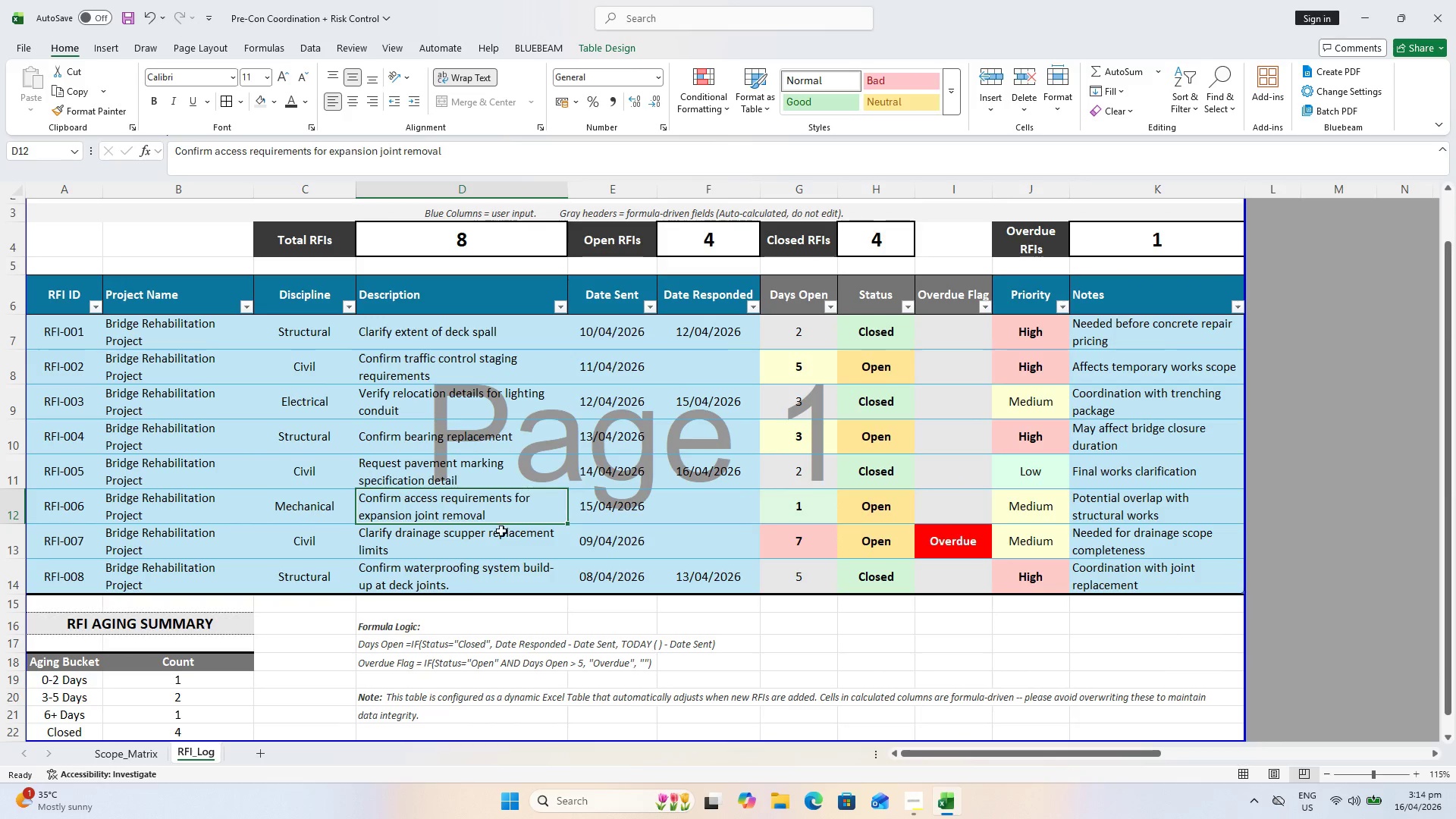 
key(Control+S)
 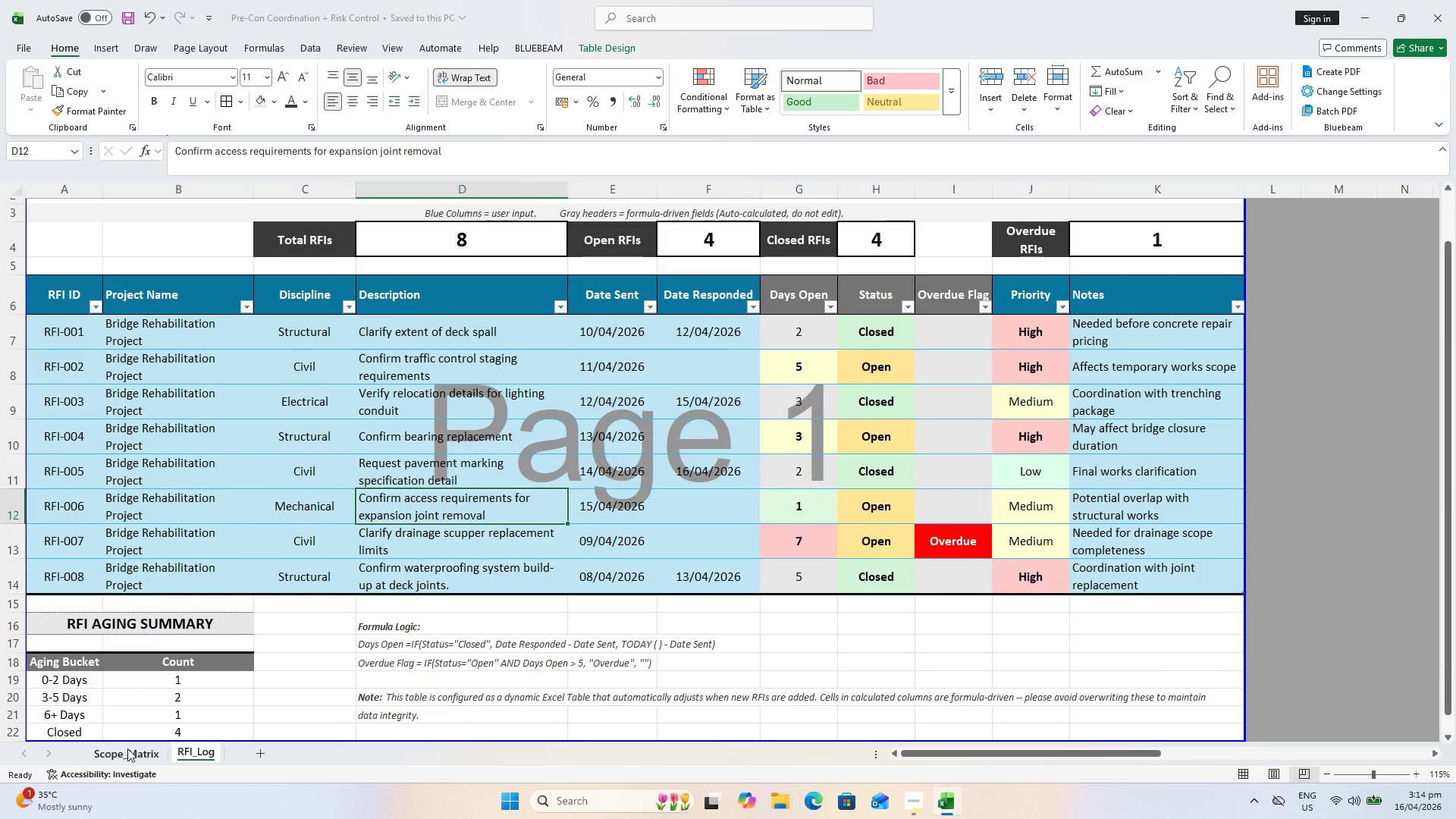 
left_click([127, 749])
 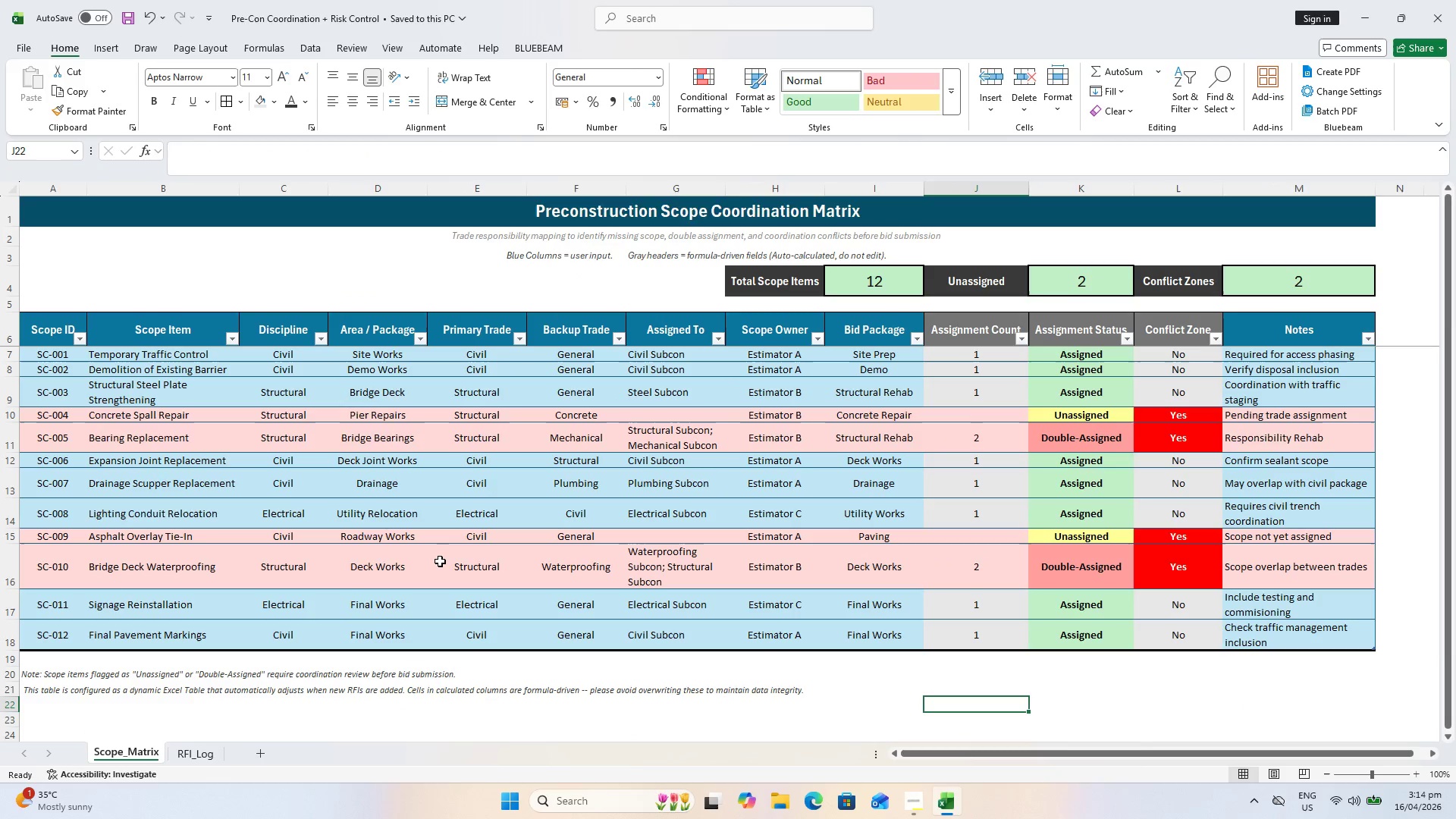 
scroll: coordinate [462, 537], scroll_direction: down, amount: 1.0
 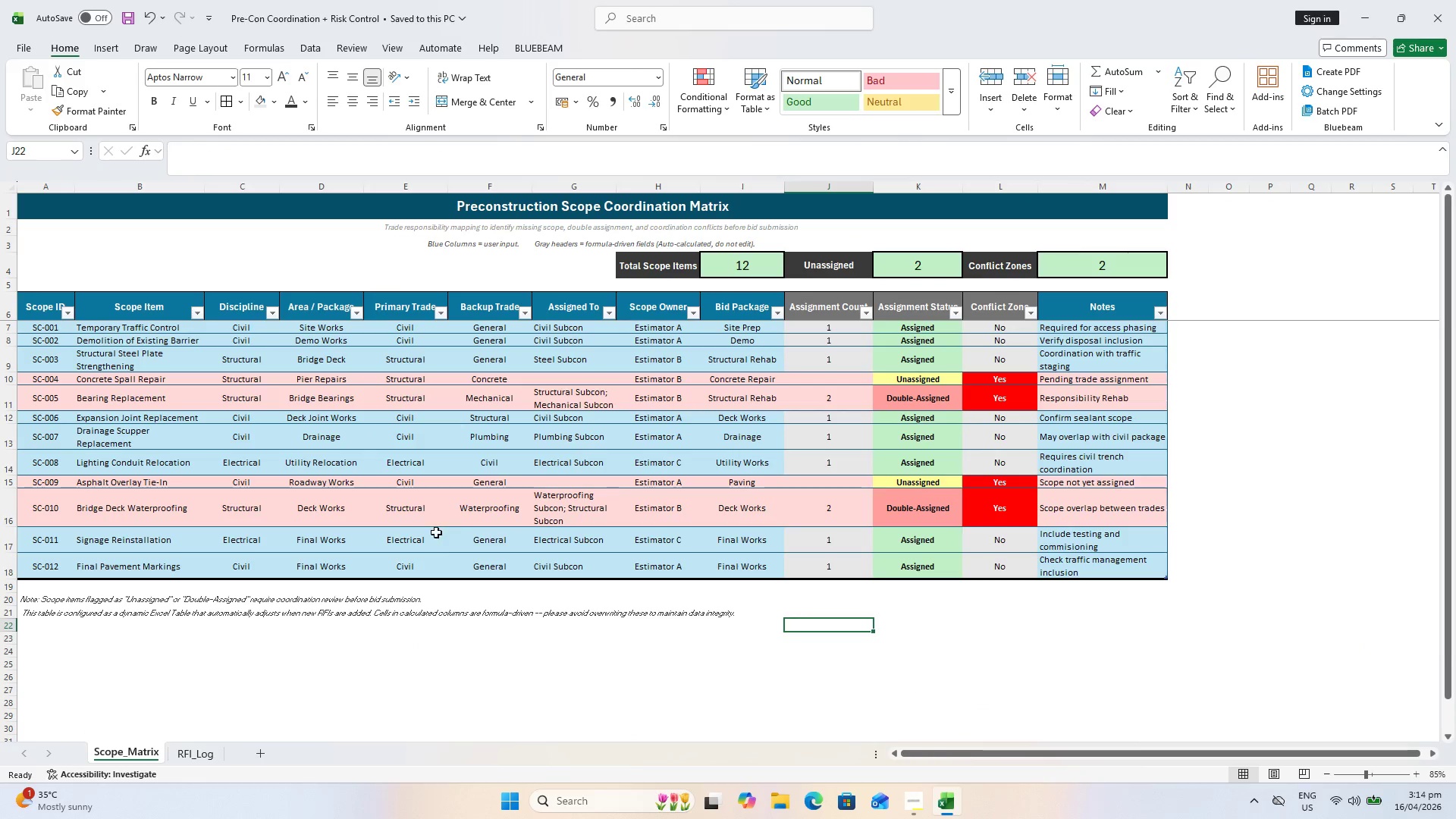 
scroll: coordinate [416, 521], scroll_direction: up, amount: 1.0
 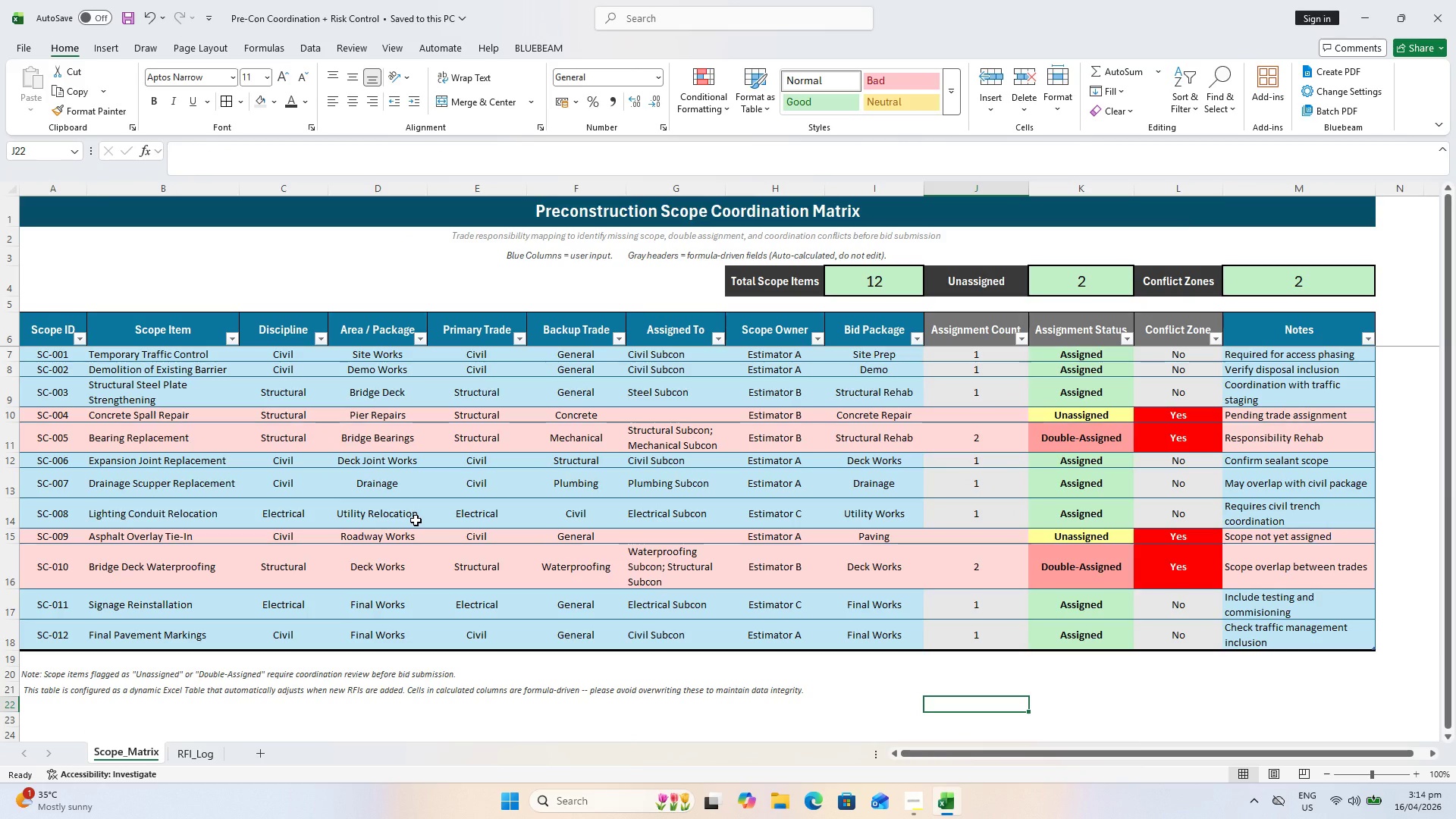 
key(Control+S)
 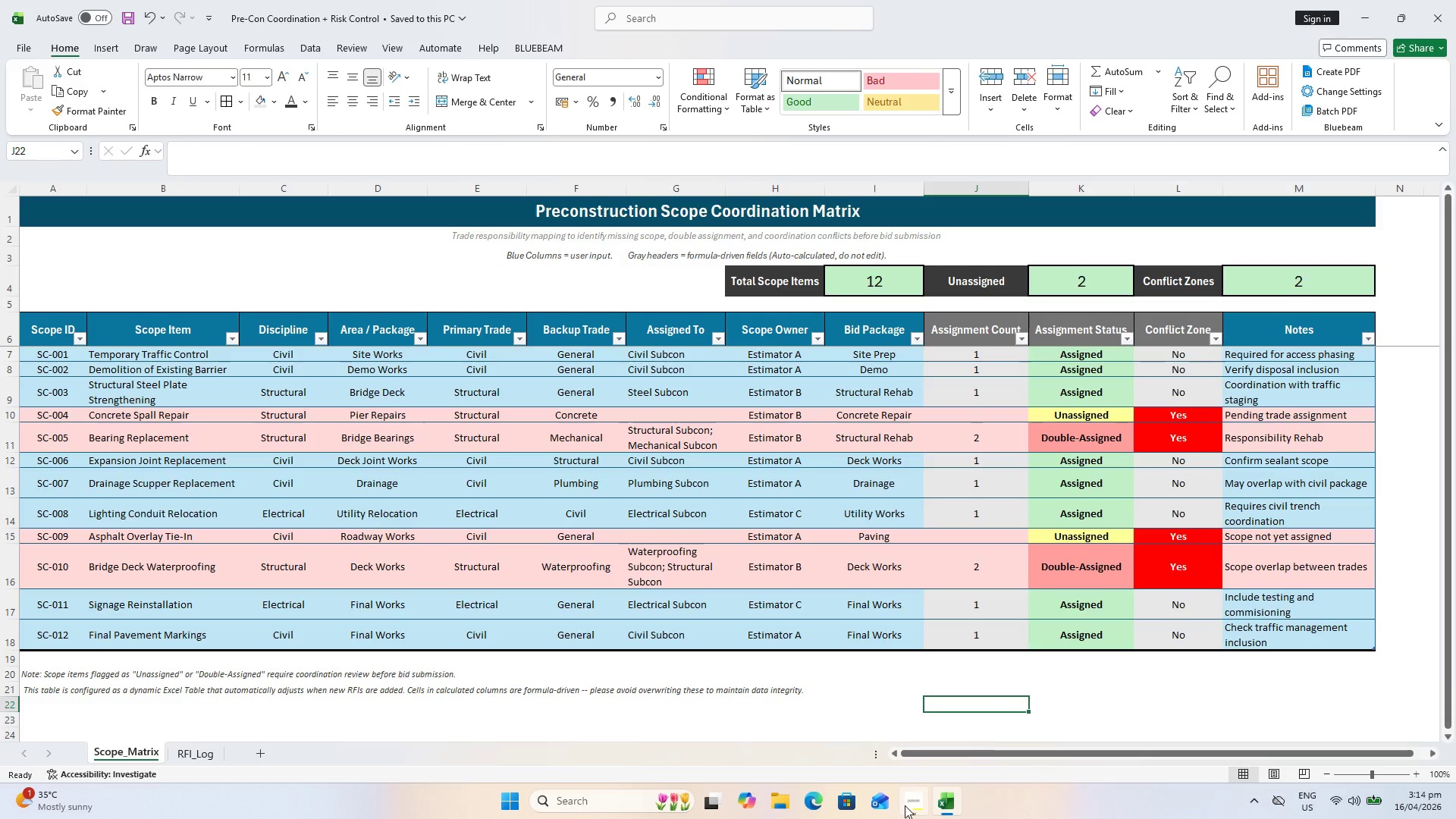 
left_click([905, 805])